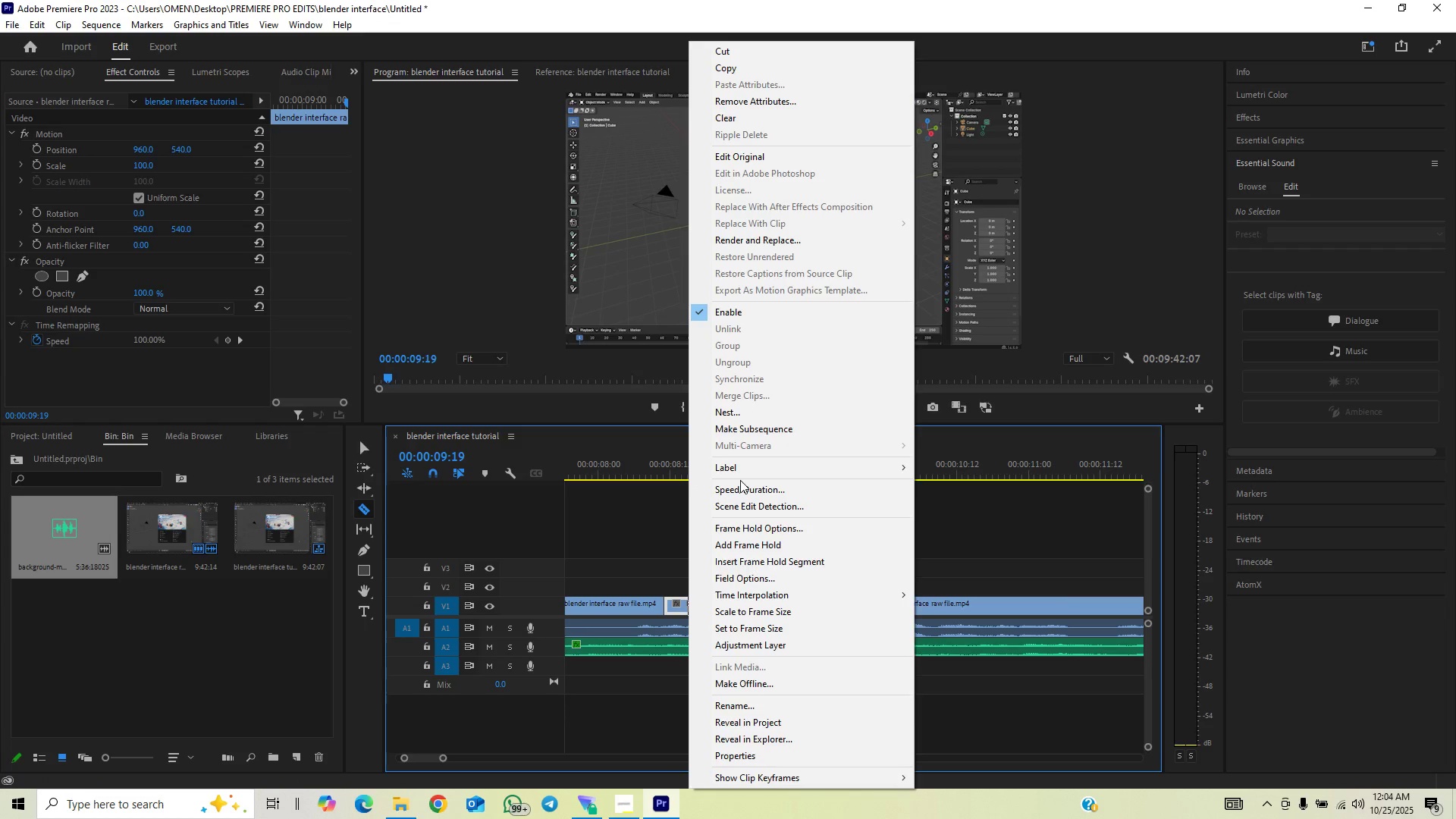 
left_click([740, 493])
 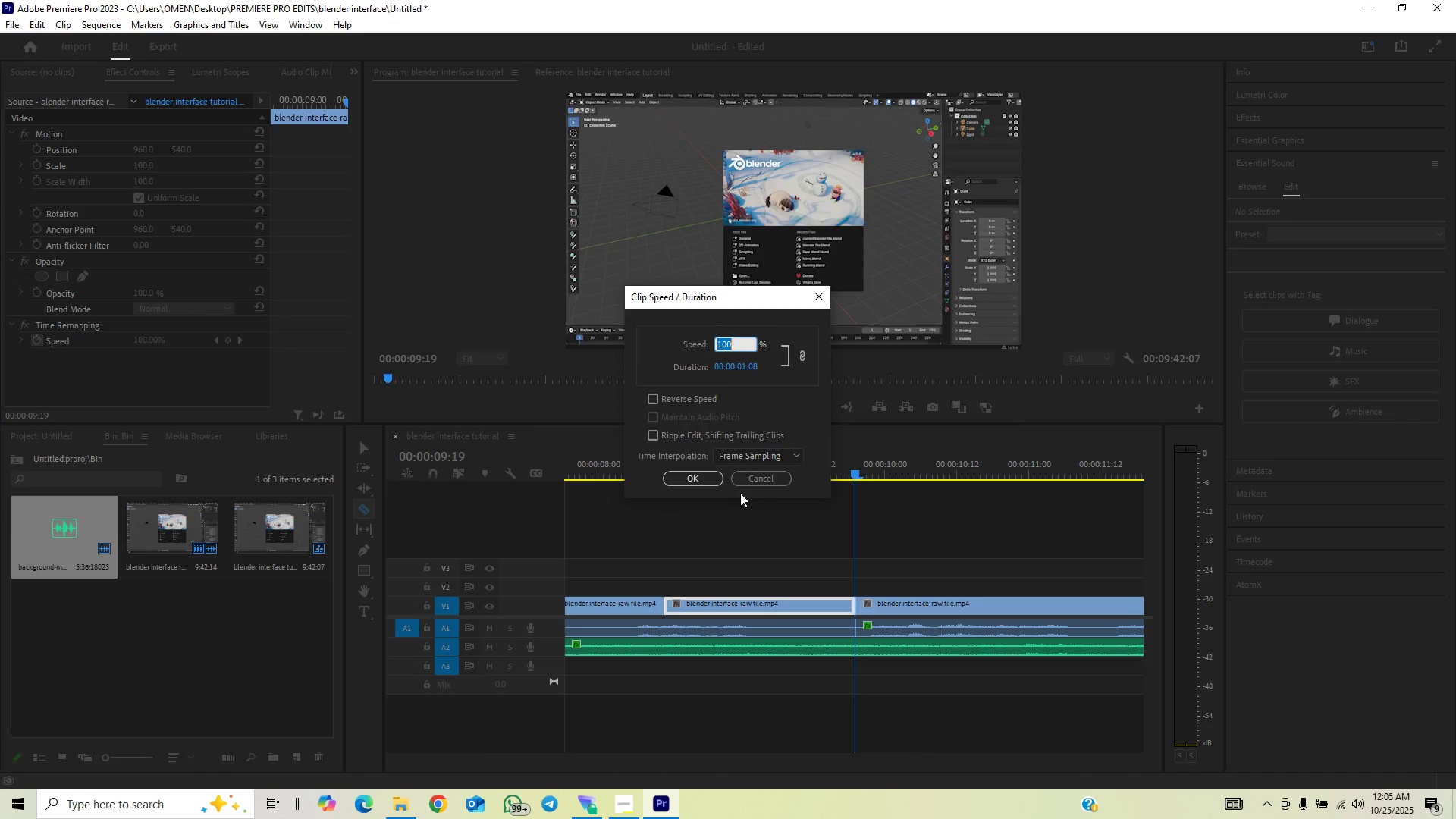 
type(150)
 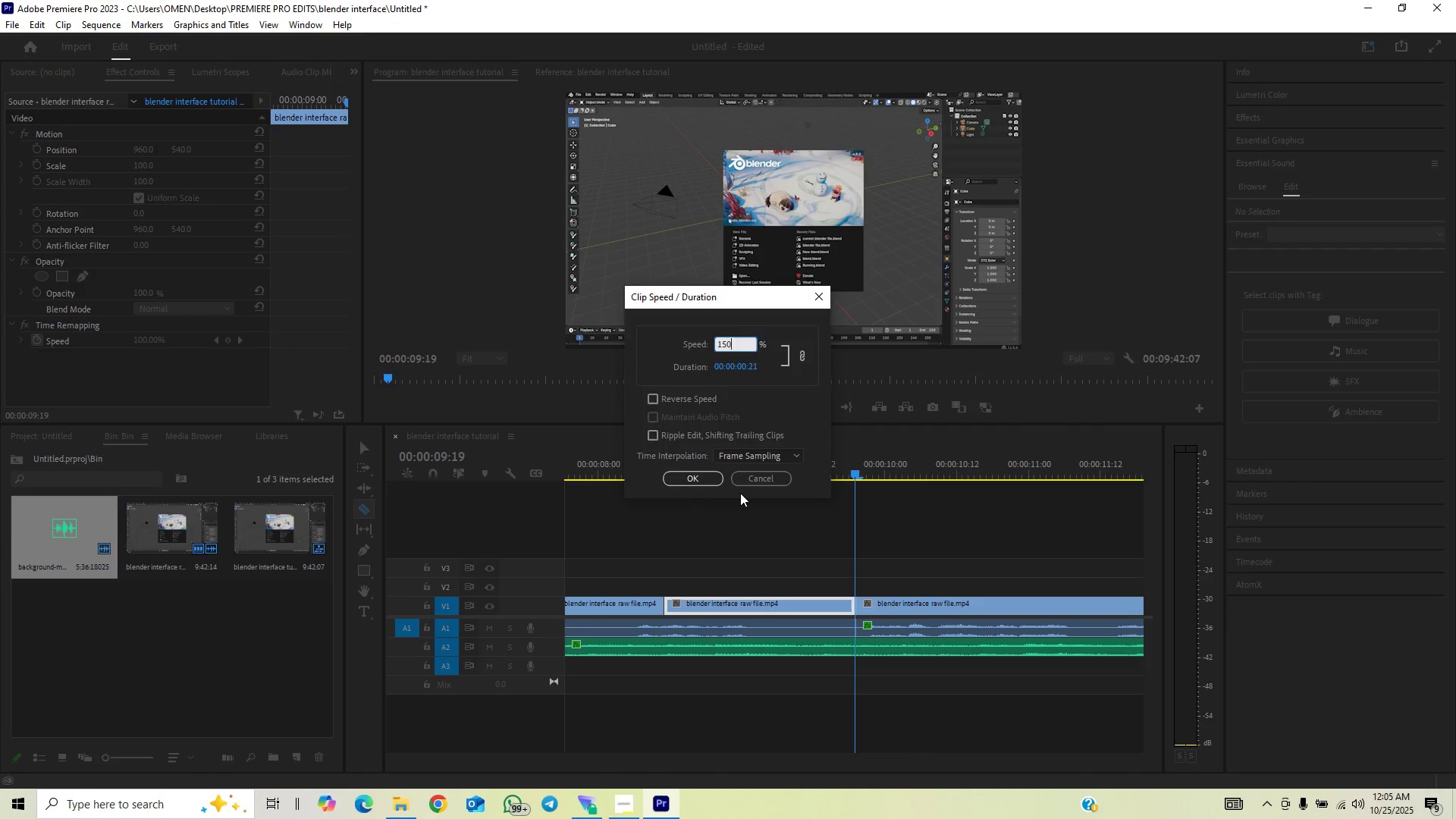 
key(Enter)
 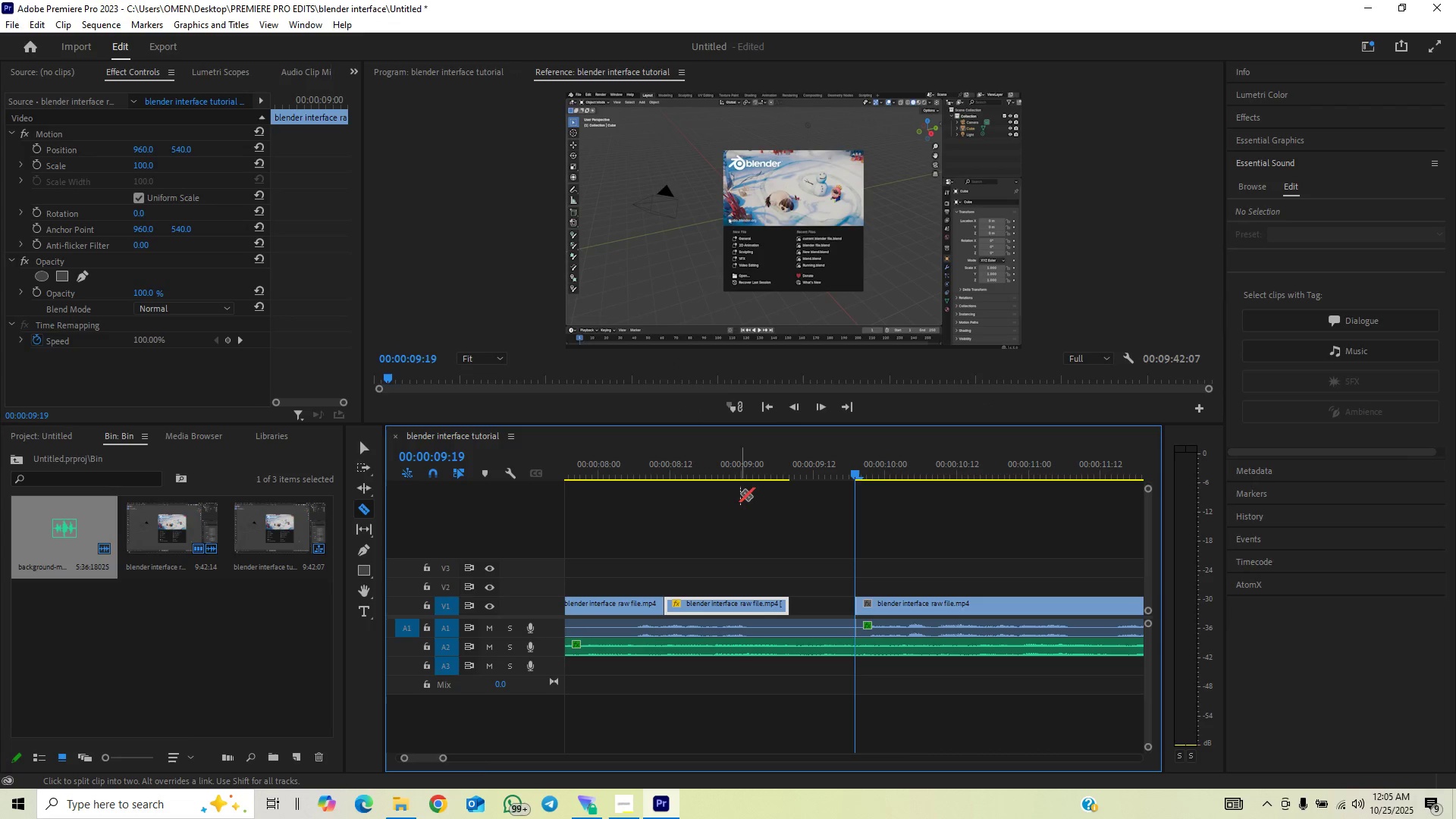 
key(V)
 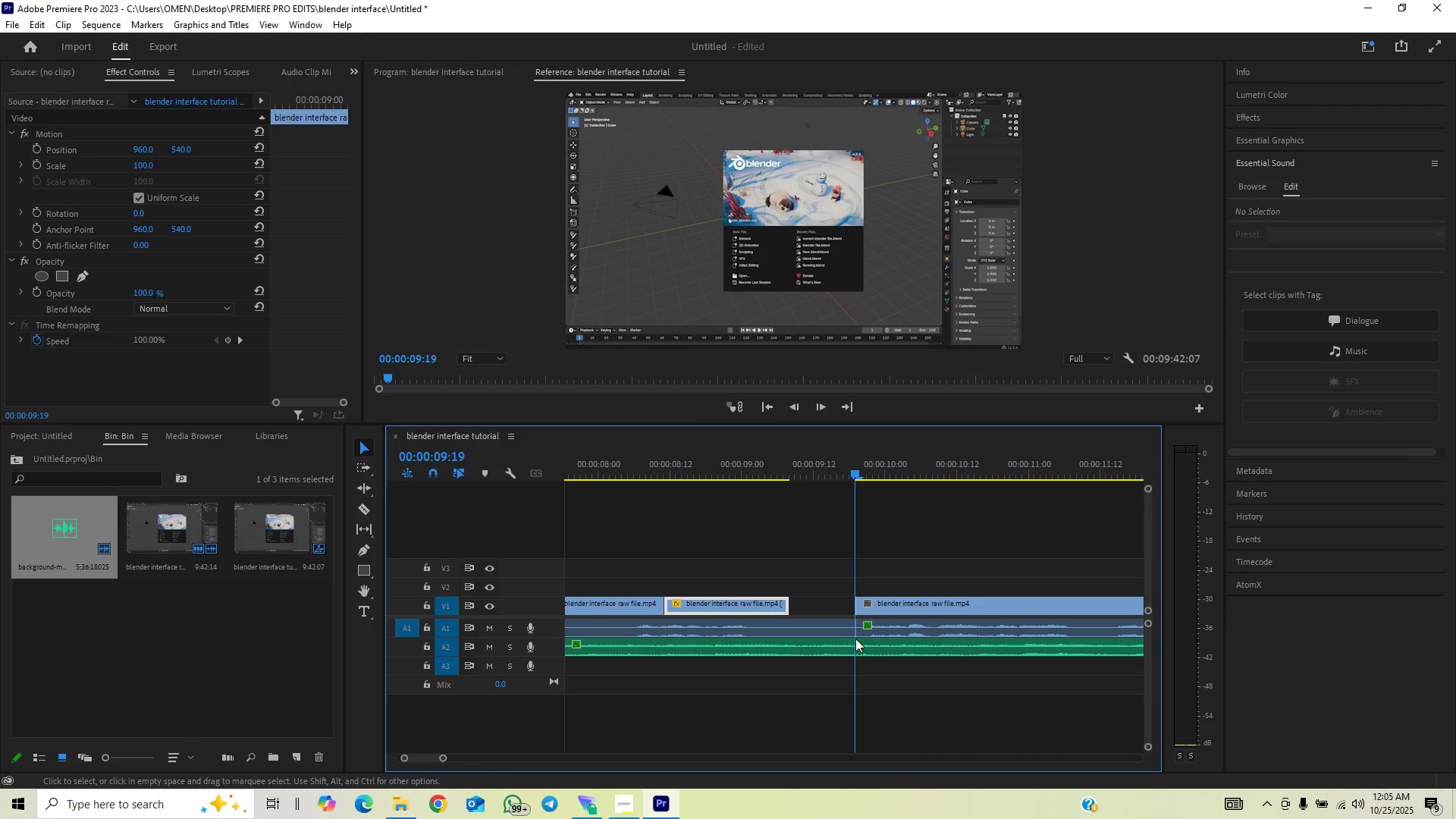 
left_click_drag(start_coordinate=[853, 630], to_coordinate=[791, 636])
 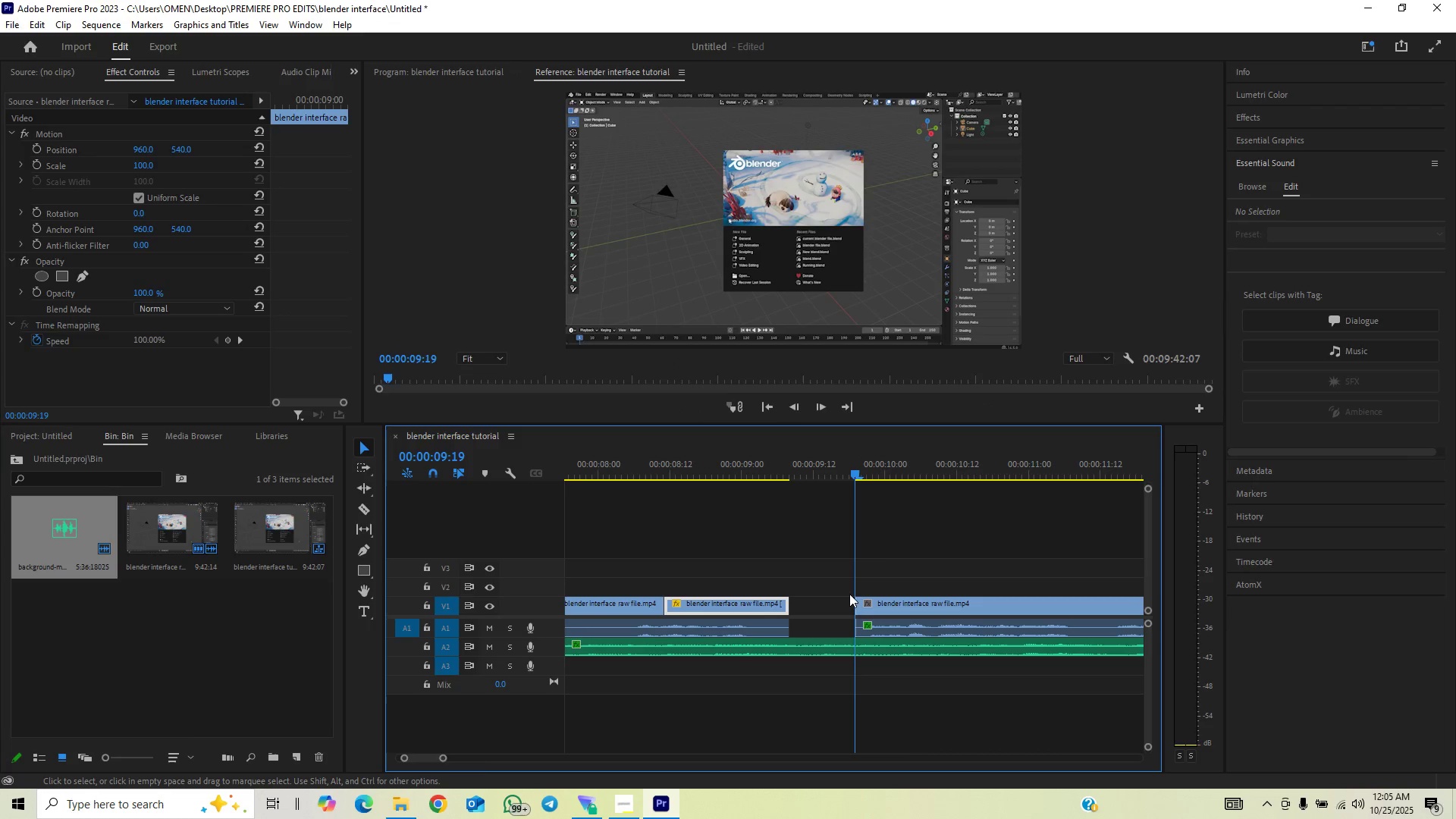 
left_click_drag(start_coordinate=[906, 550], to_coordinate=[917, 620])
 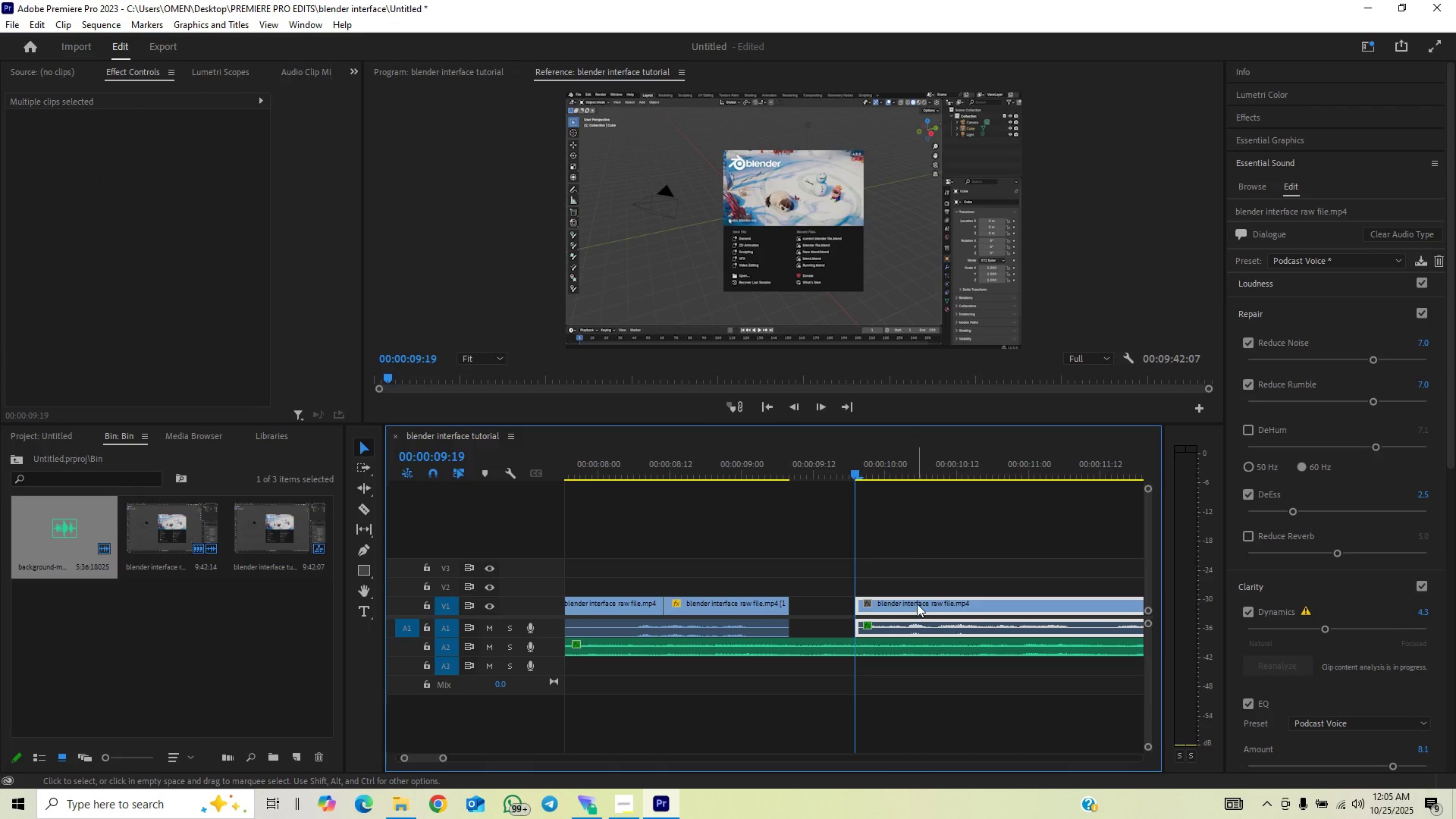 
left_click_drag(start_coordinate=[917, 604], to_coordinate=[855, 626])
 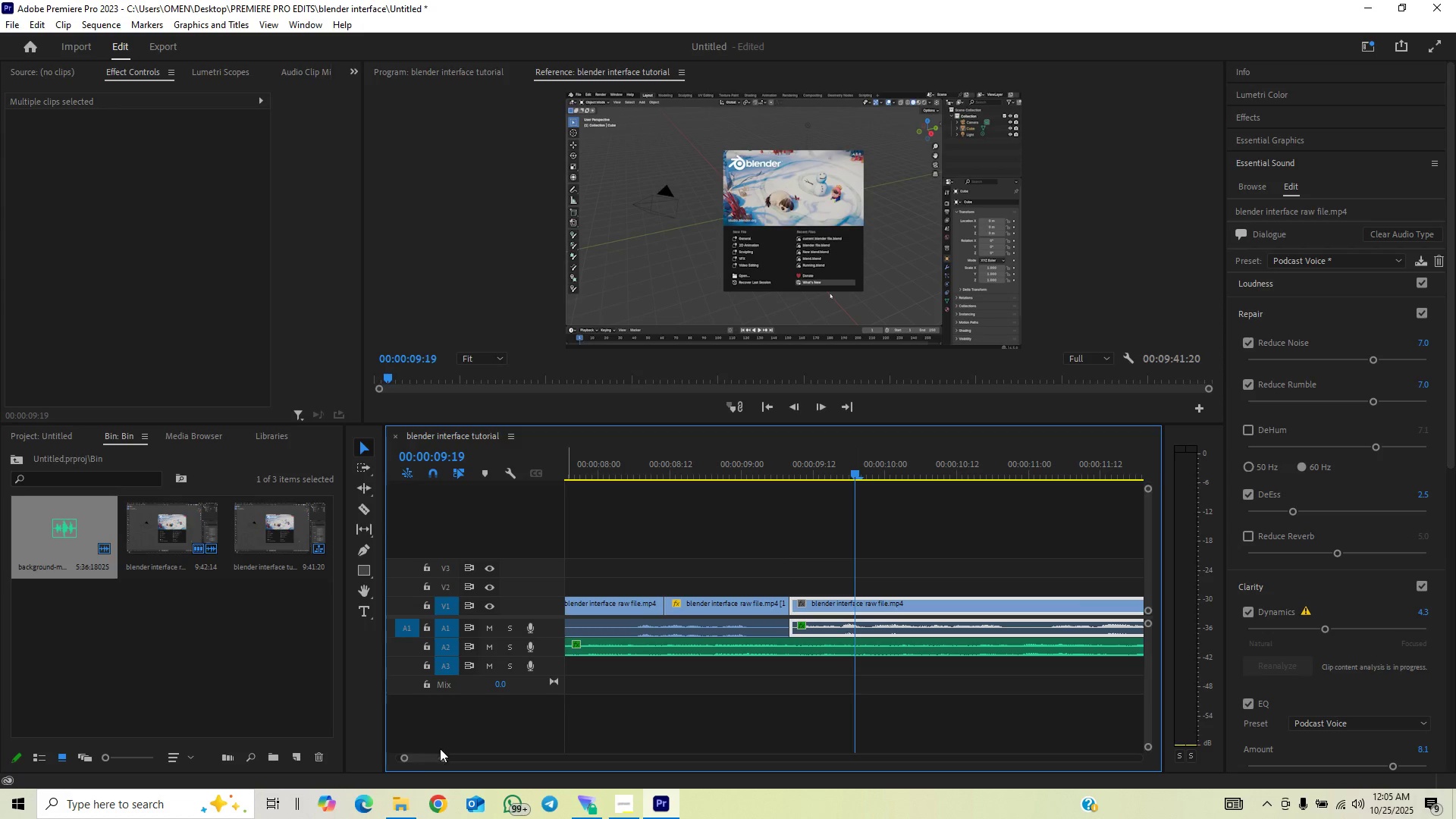 
left_click_drag(start_coordinate=[446, 756], to_coordinate=[476, 742])
 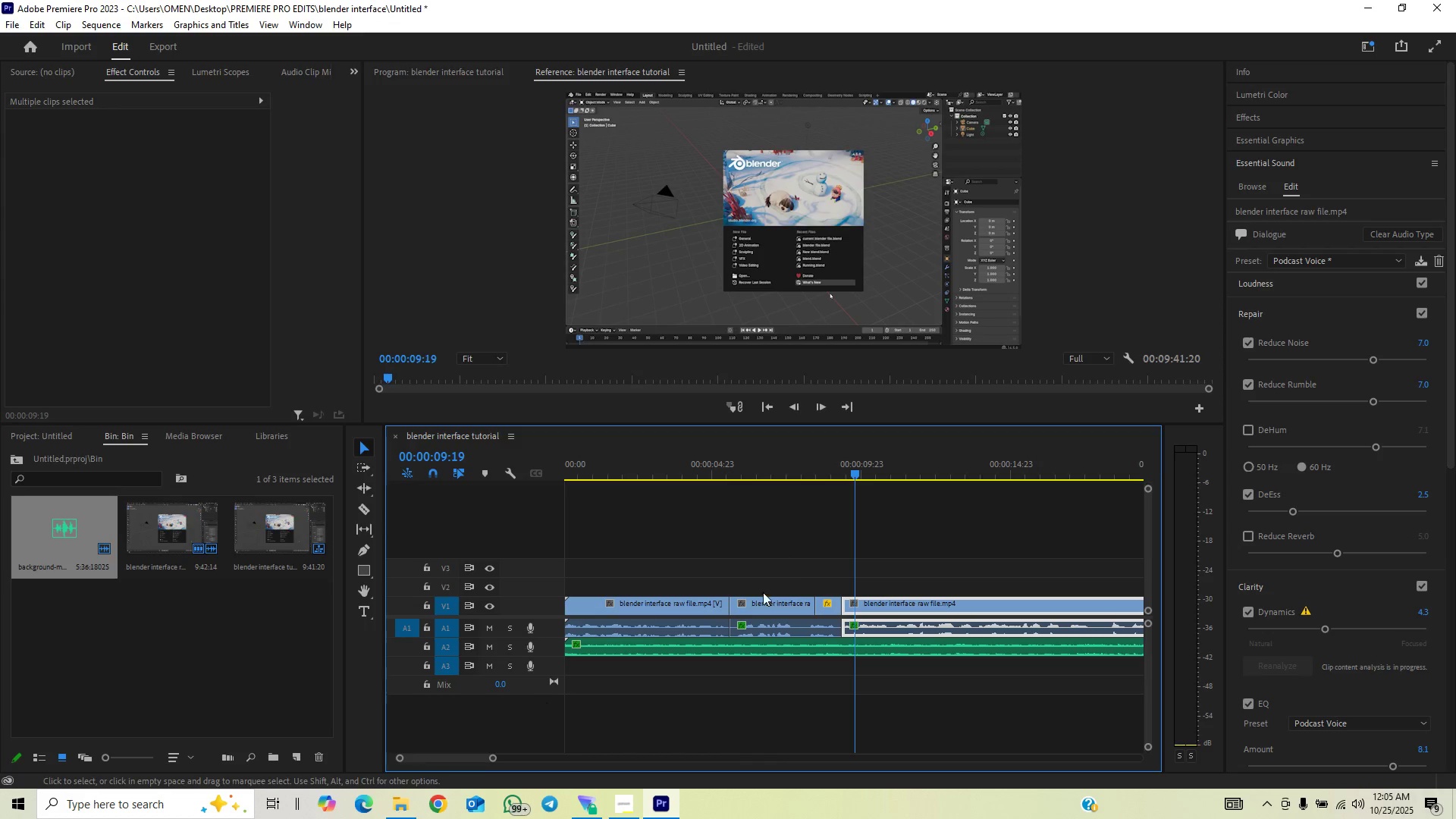 
key(Space)
 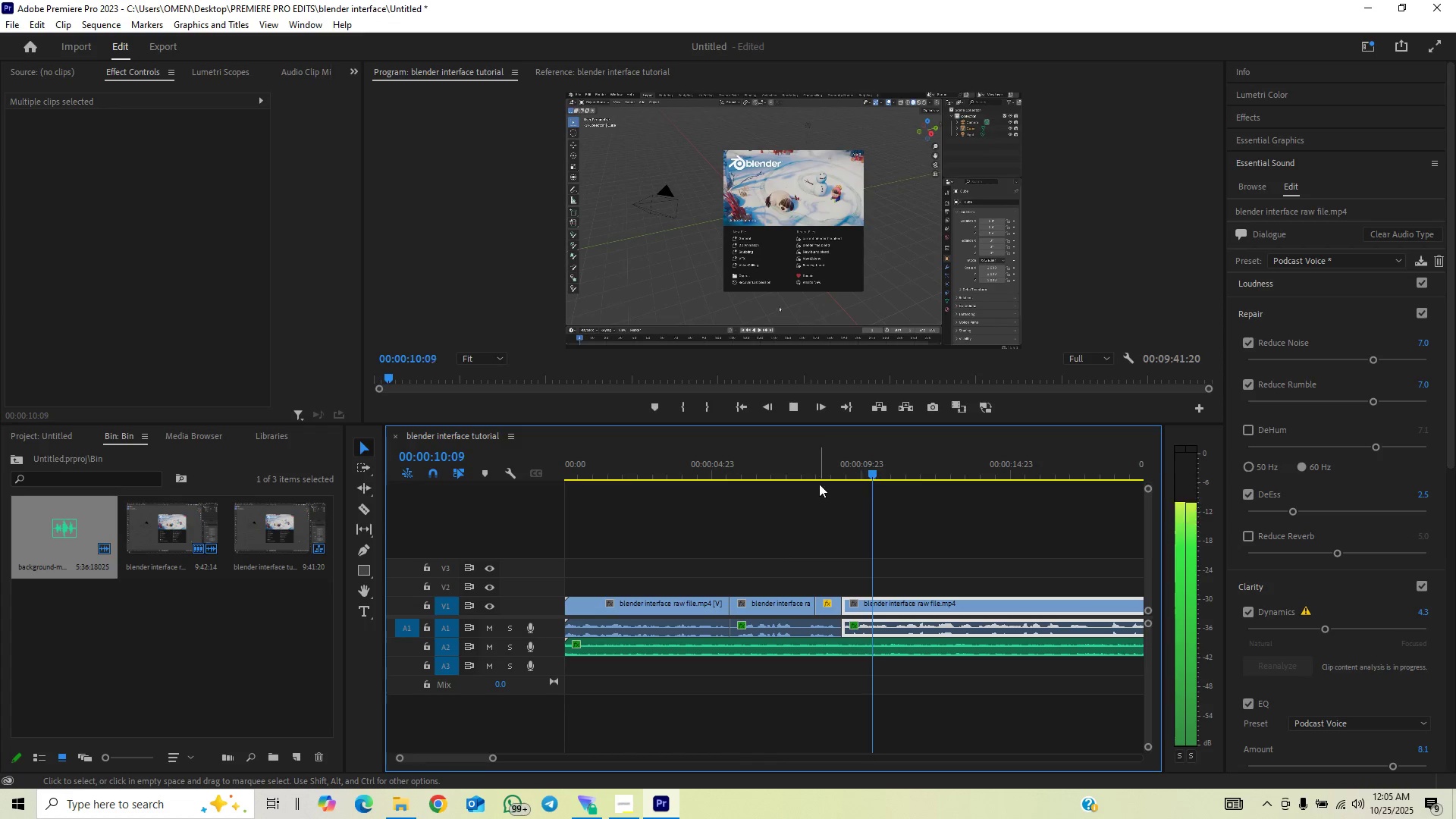 
left_click([826, 459])
 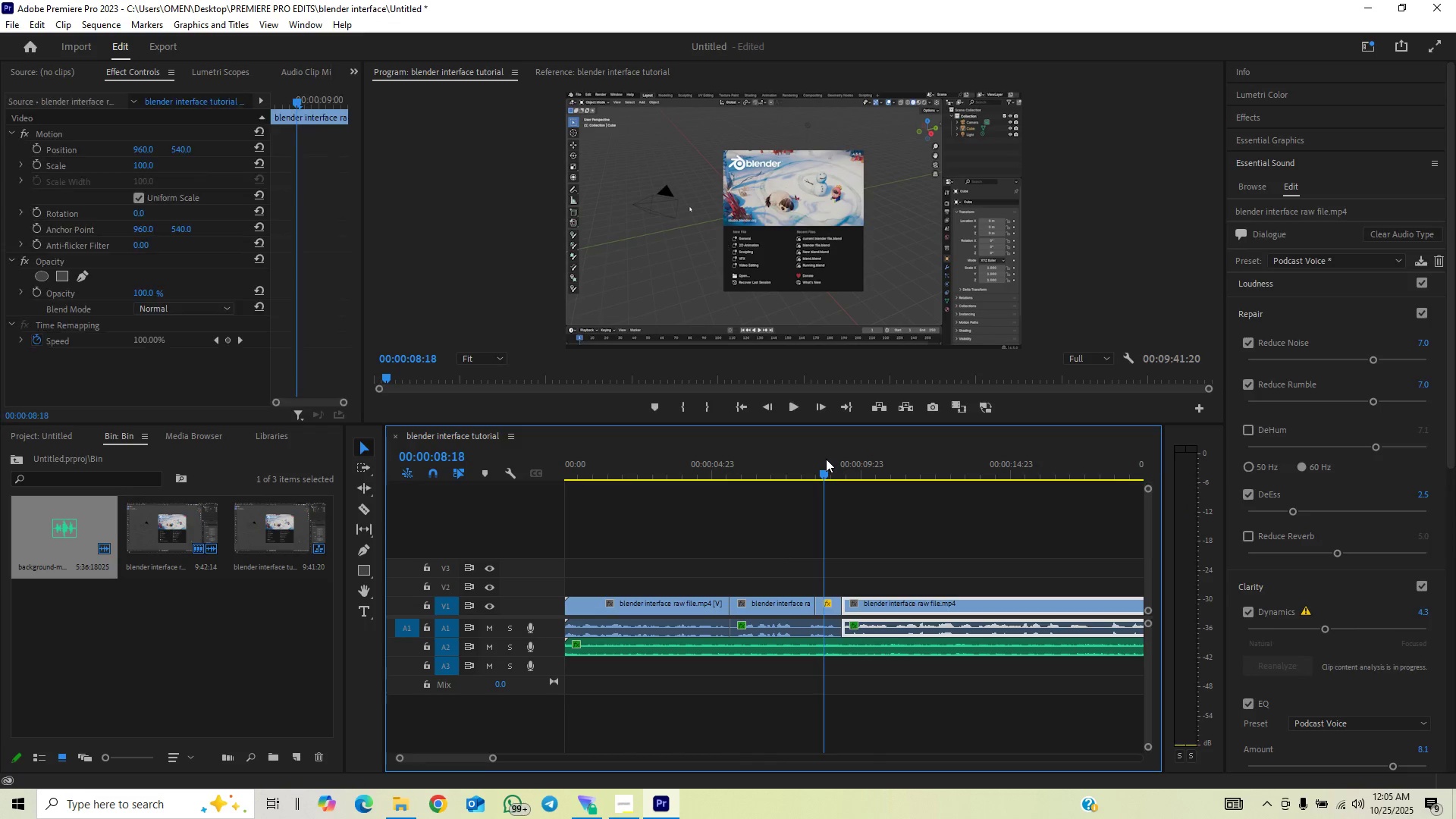 
key(Space)
 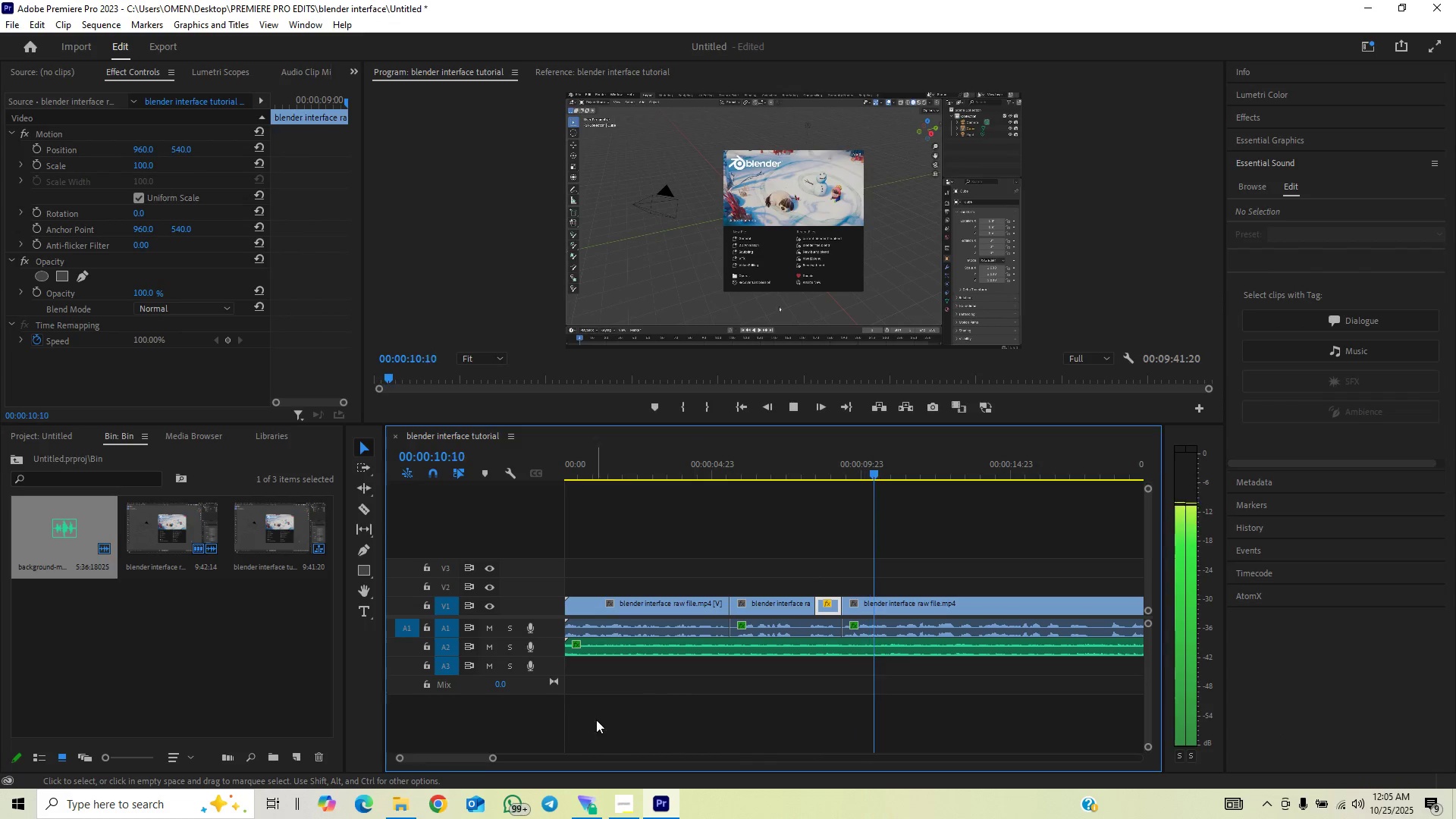 
left_click_drag(start_coordinate=[493, 757], to_coordinate=[500, 752])
 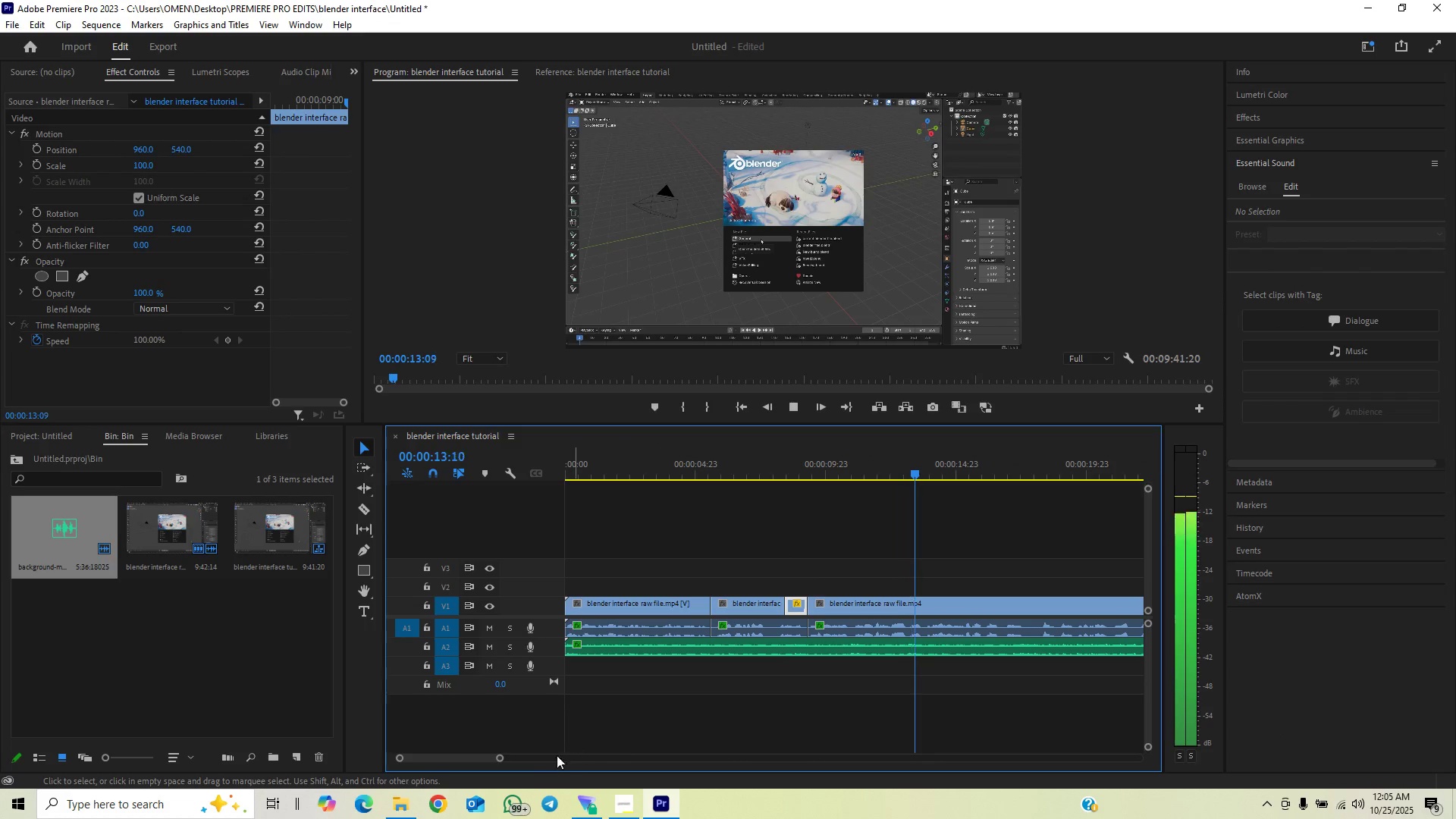 
left_click_drag(start_coordinate=[504, 760], to_coordinate=[497, 763])
 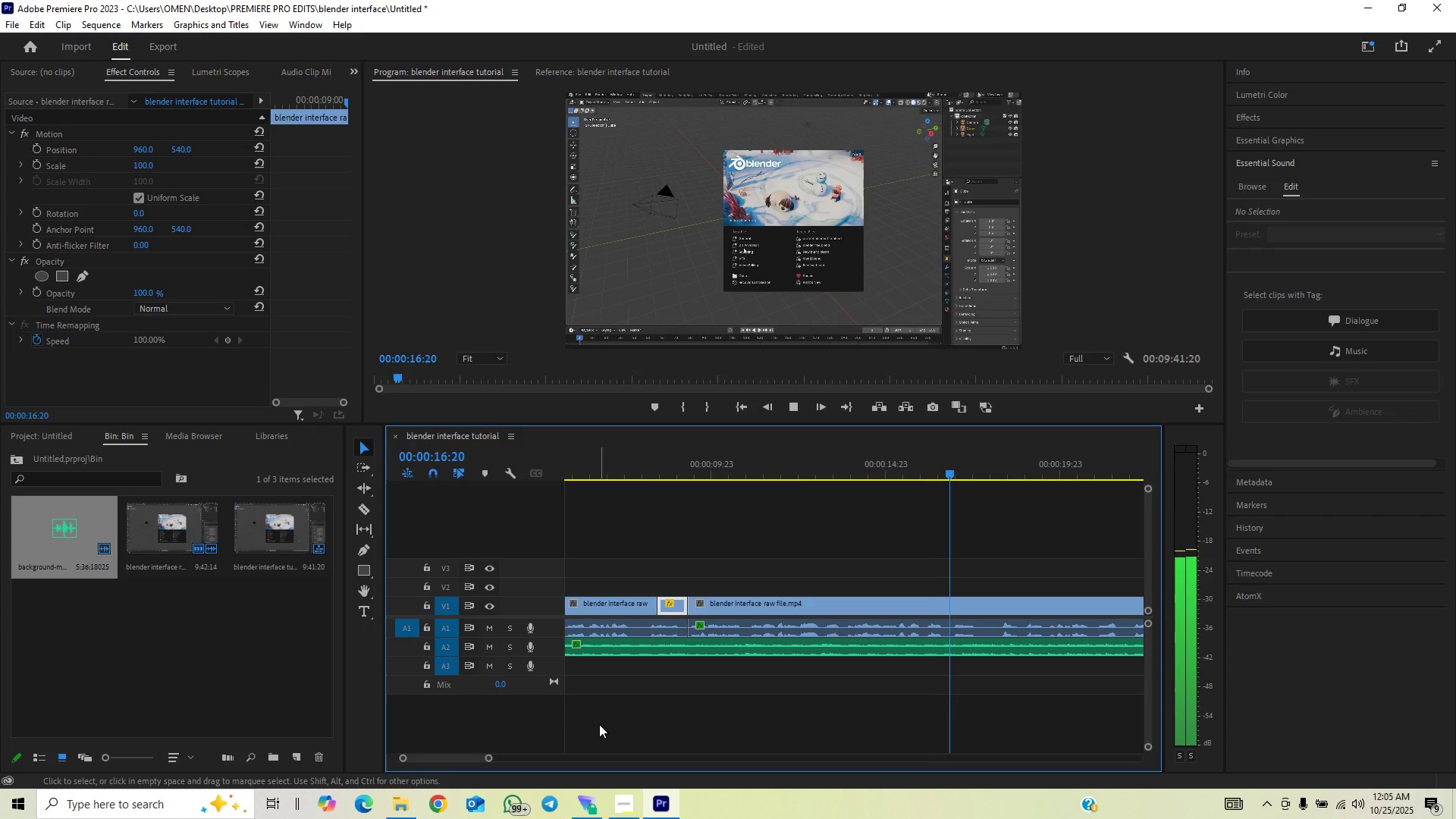 
key(Space)
 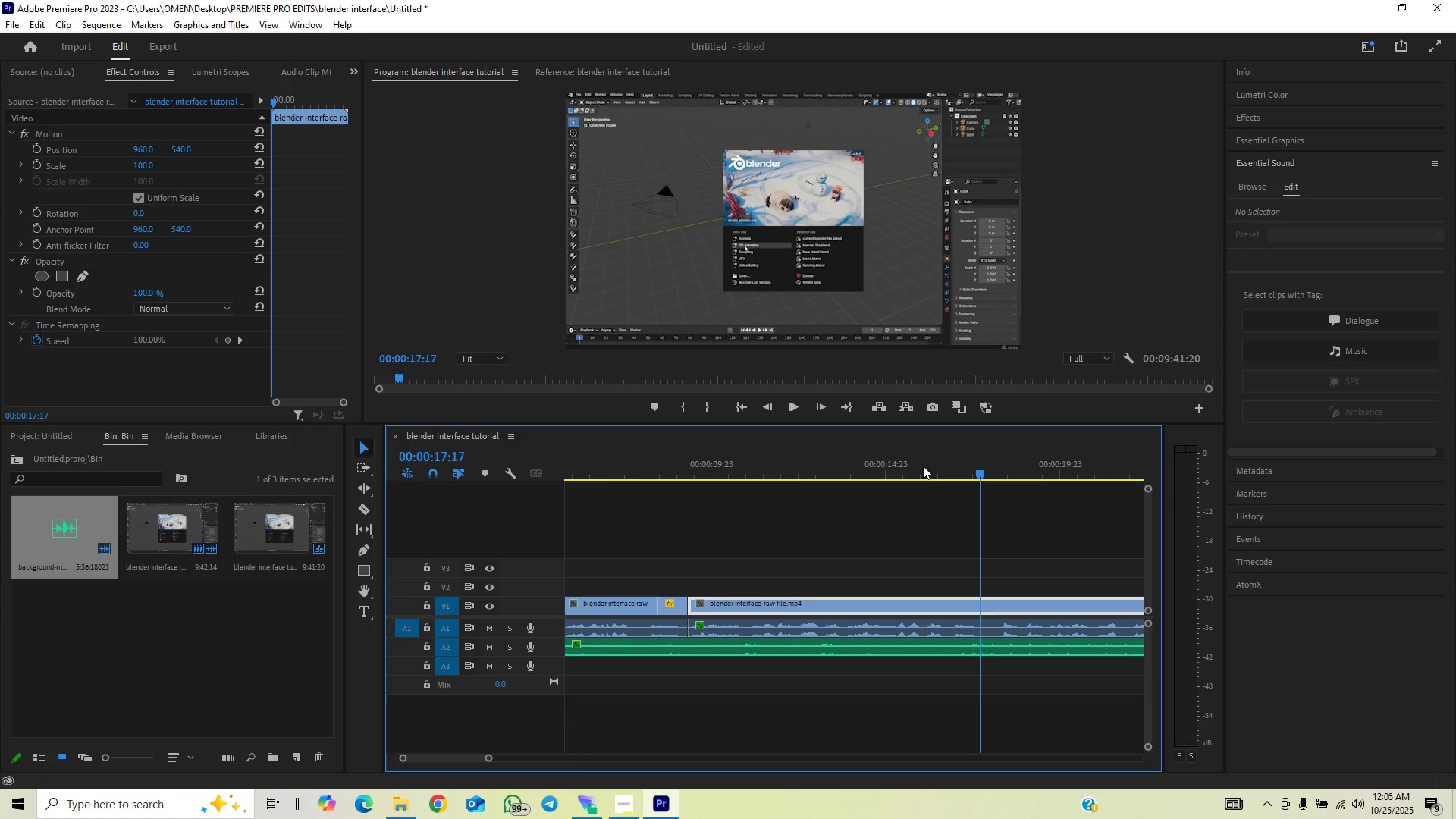 
left_click([923, 466])
 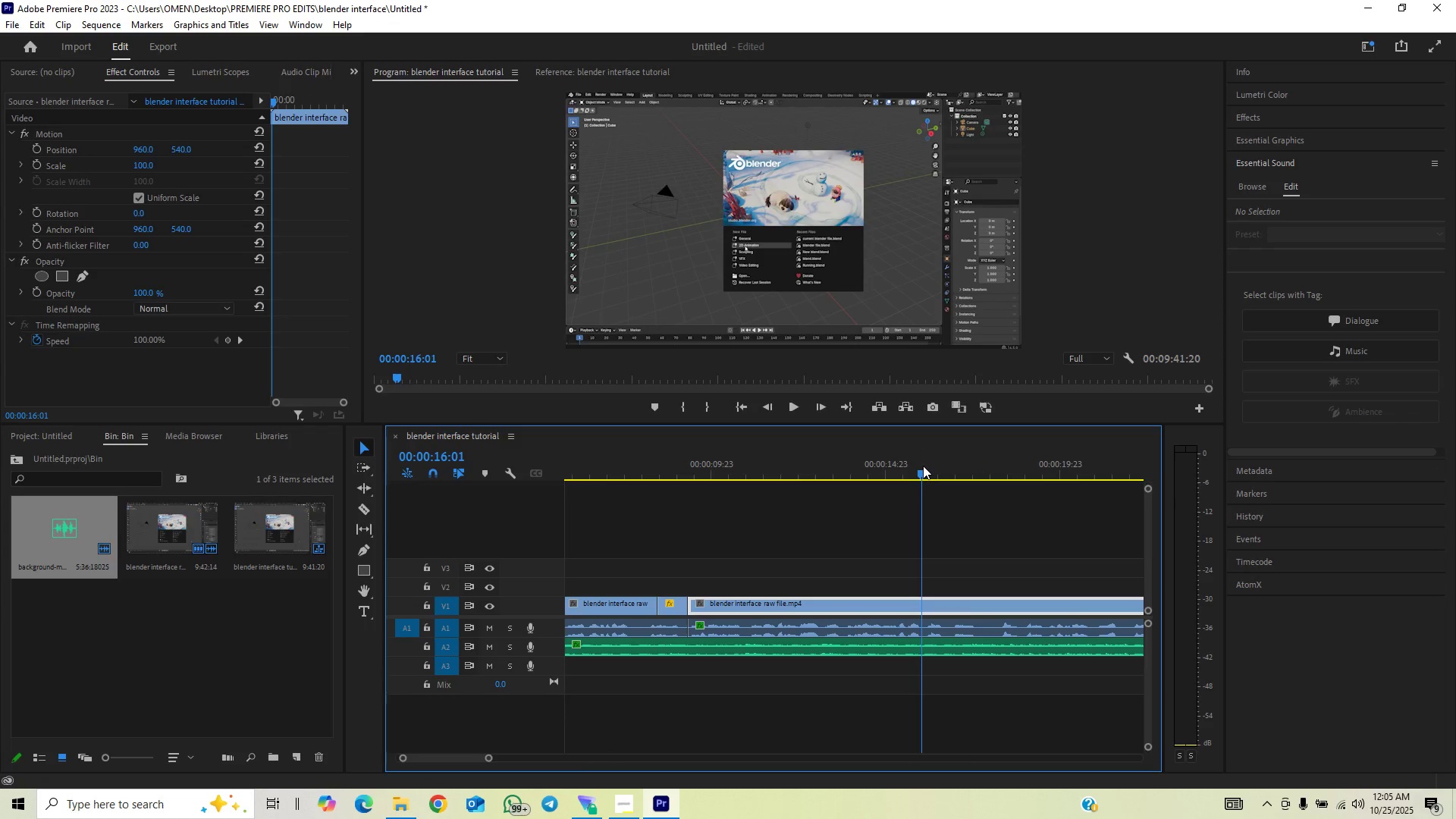 
key(Space)
 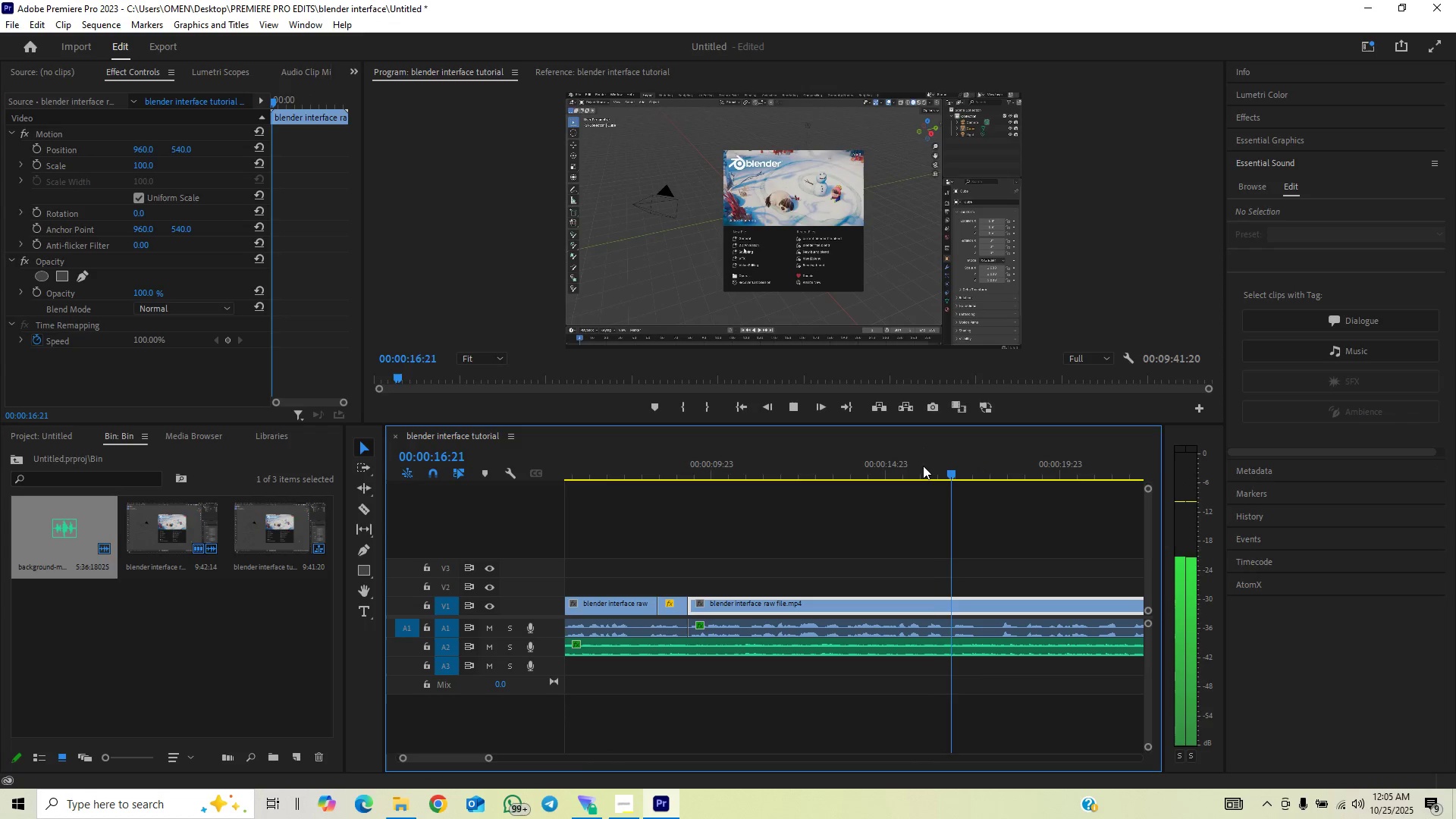 
key(Space)
 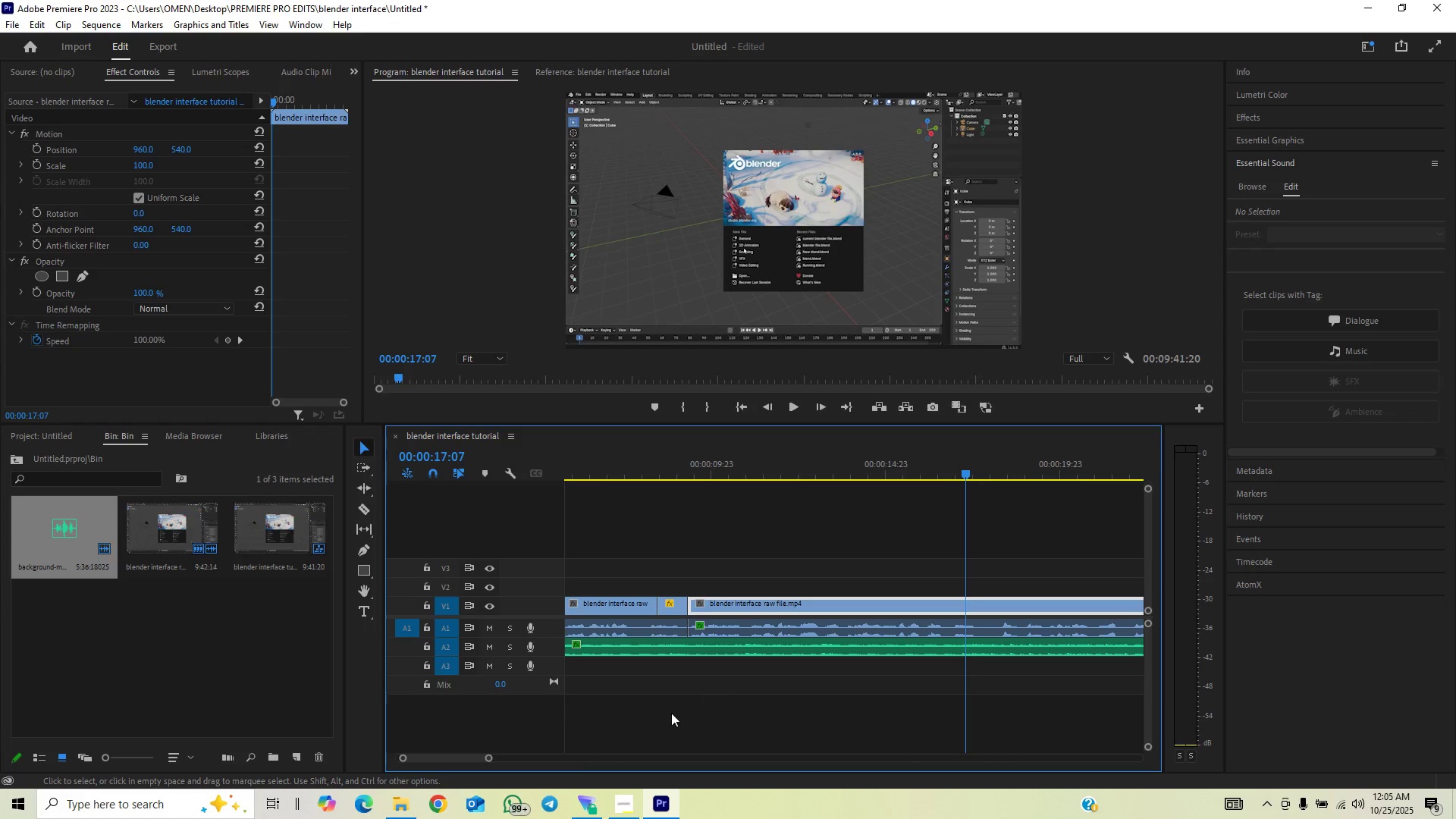 
key(Space)
 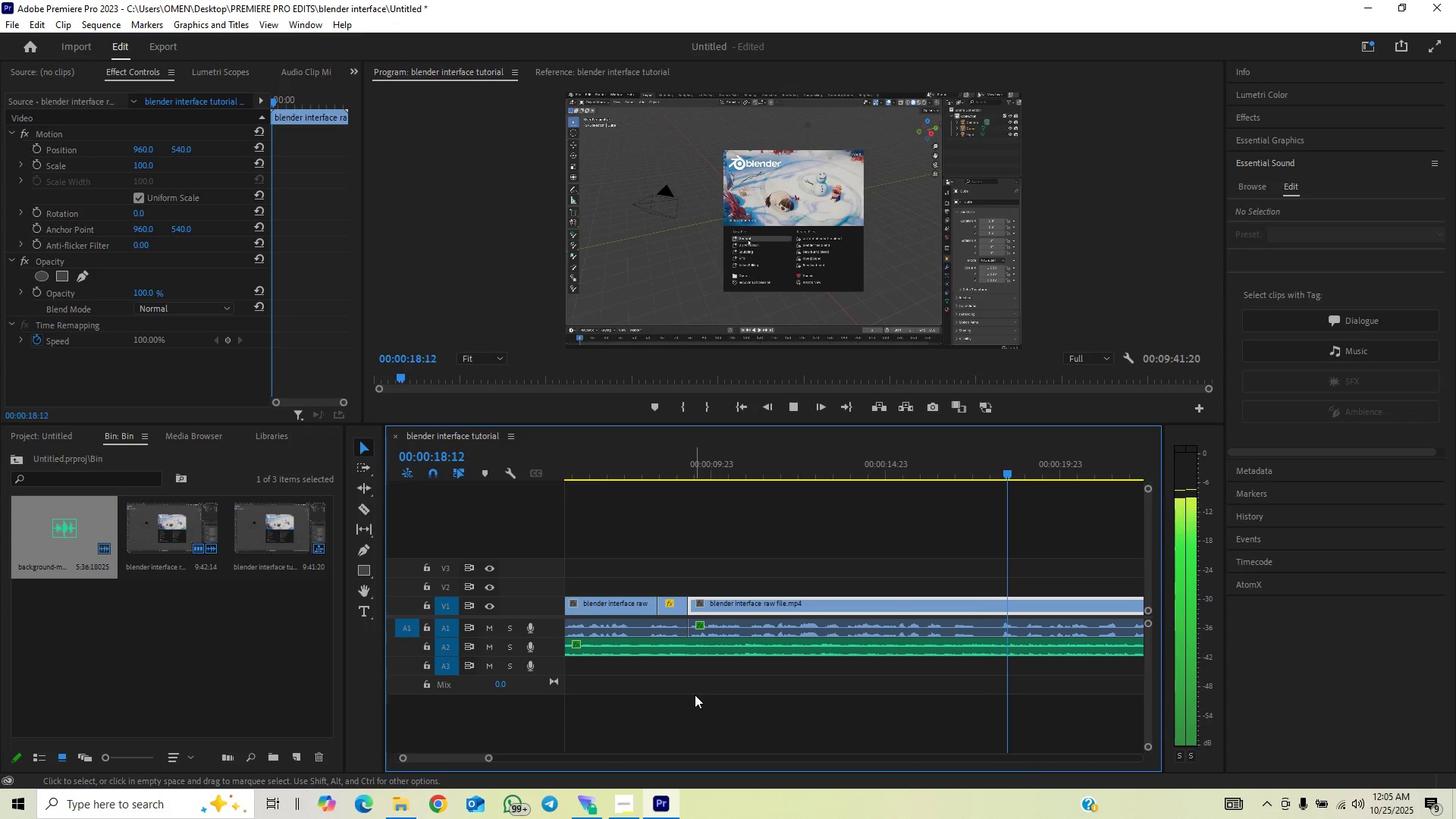 
key(Space)
 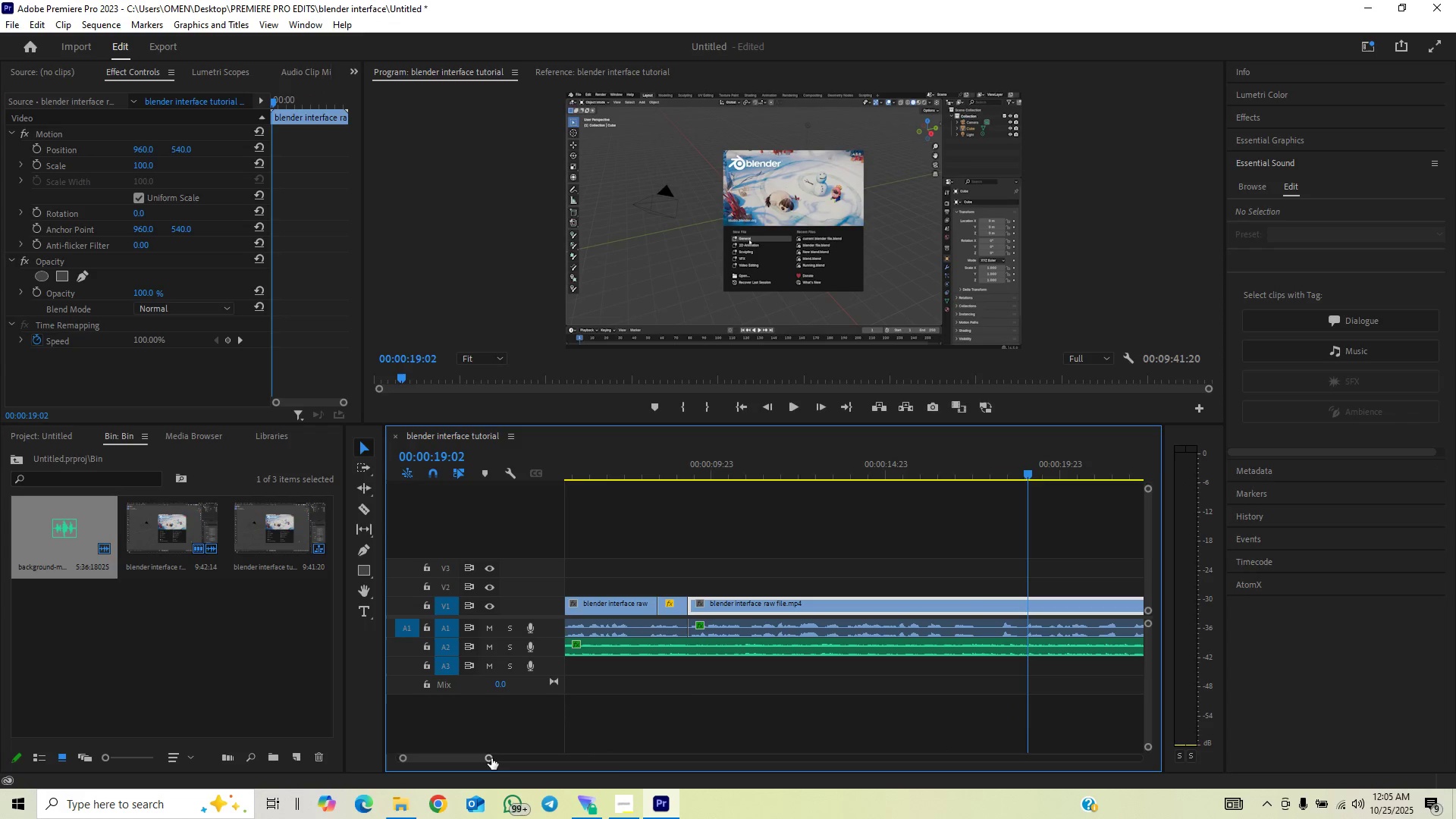 
left_click_drag(start_coordinate=[491, 758], to_coordinate=[479, 764])
 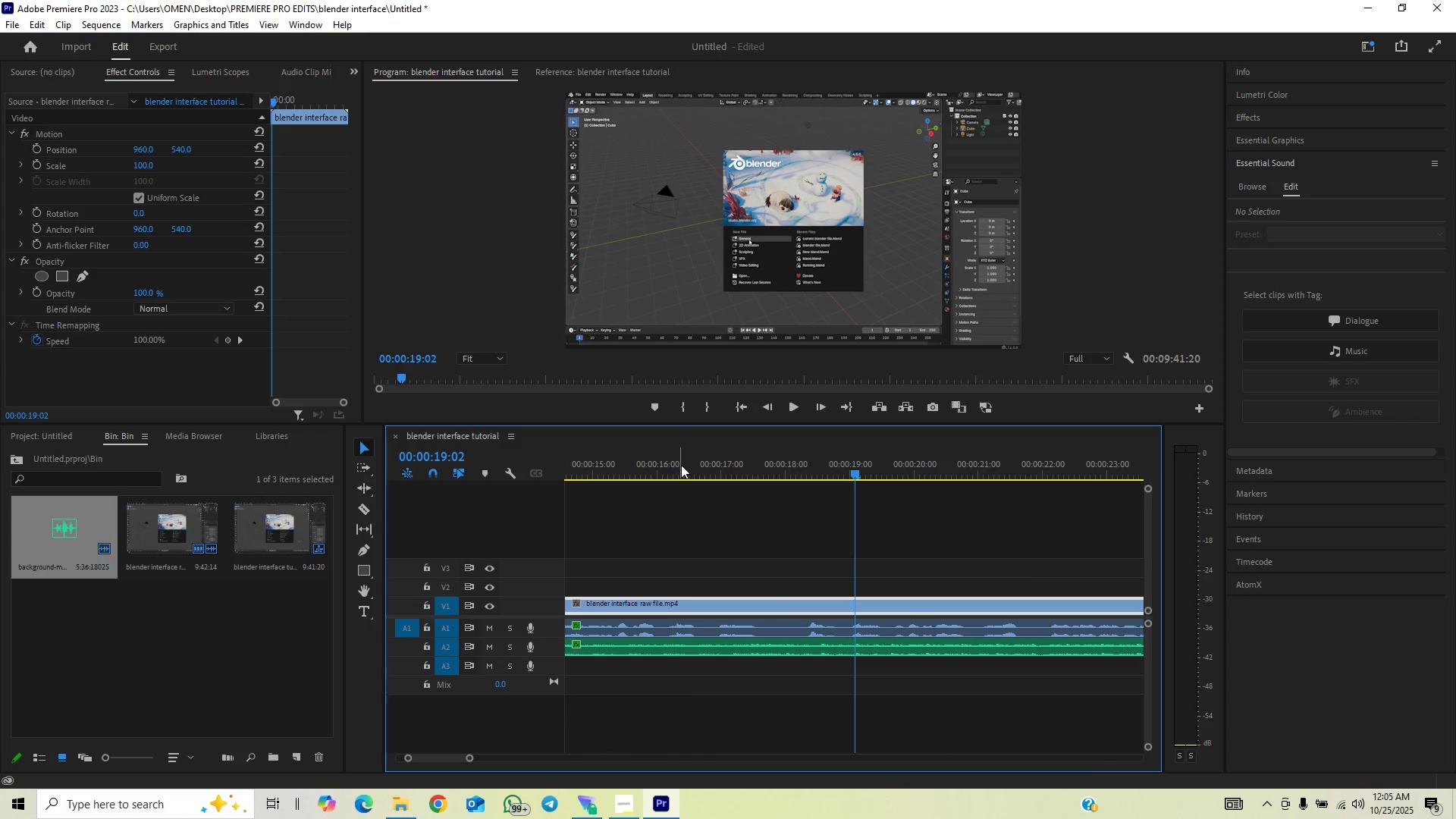 
left_click([681, 465])
 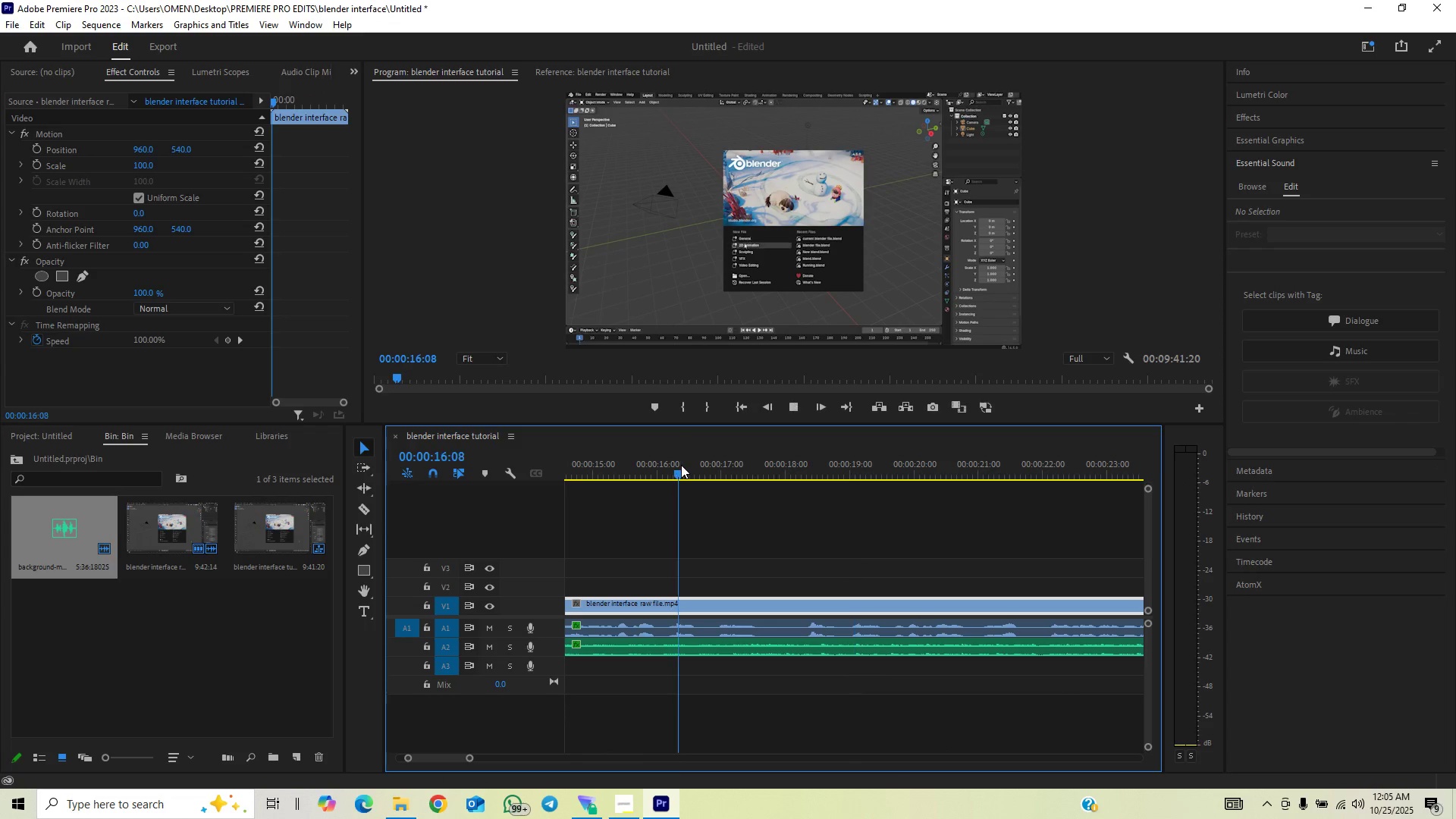 
key(Space)
 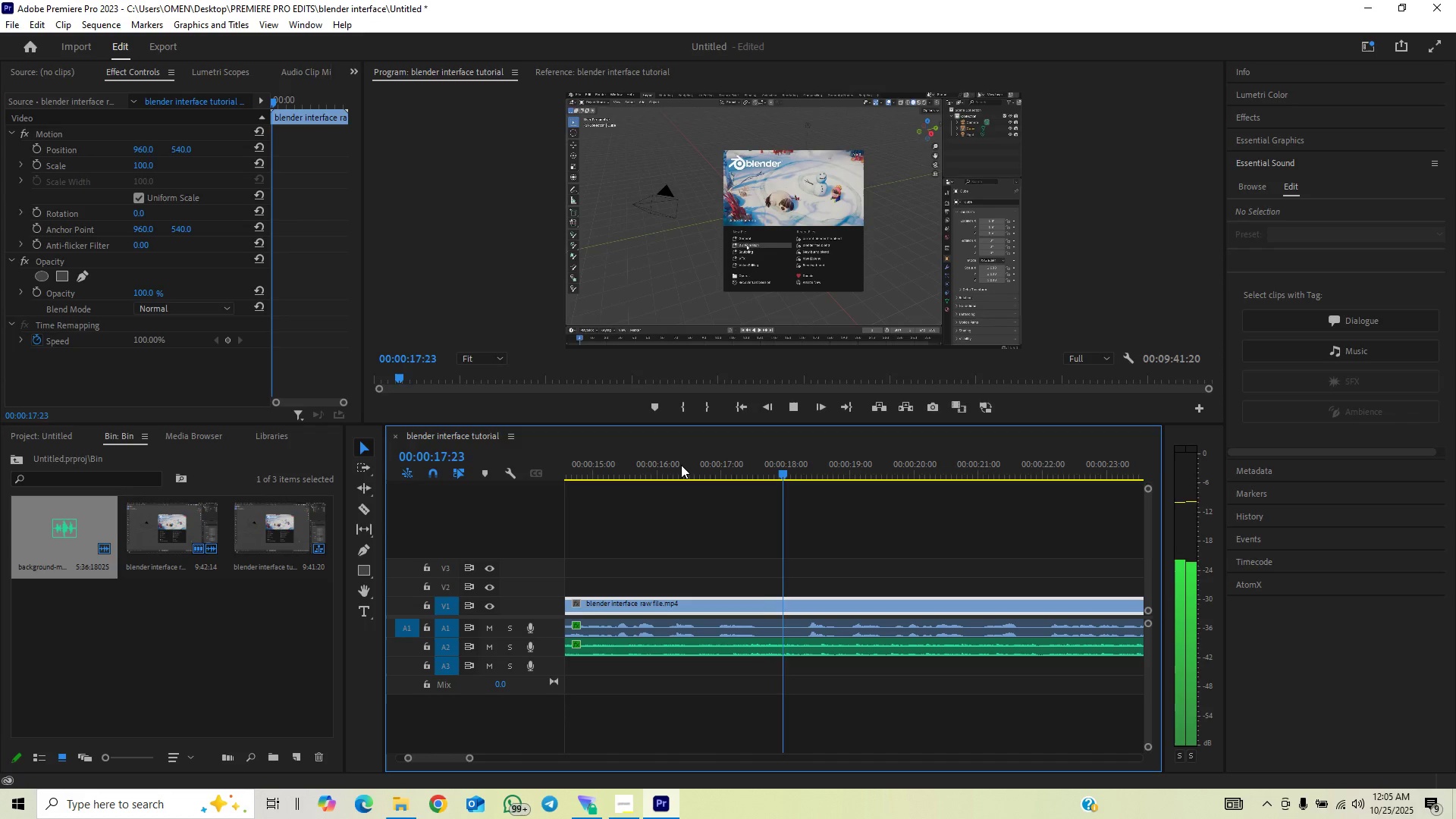 
key(Space)
 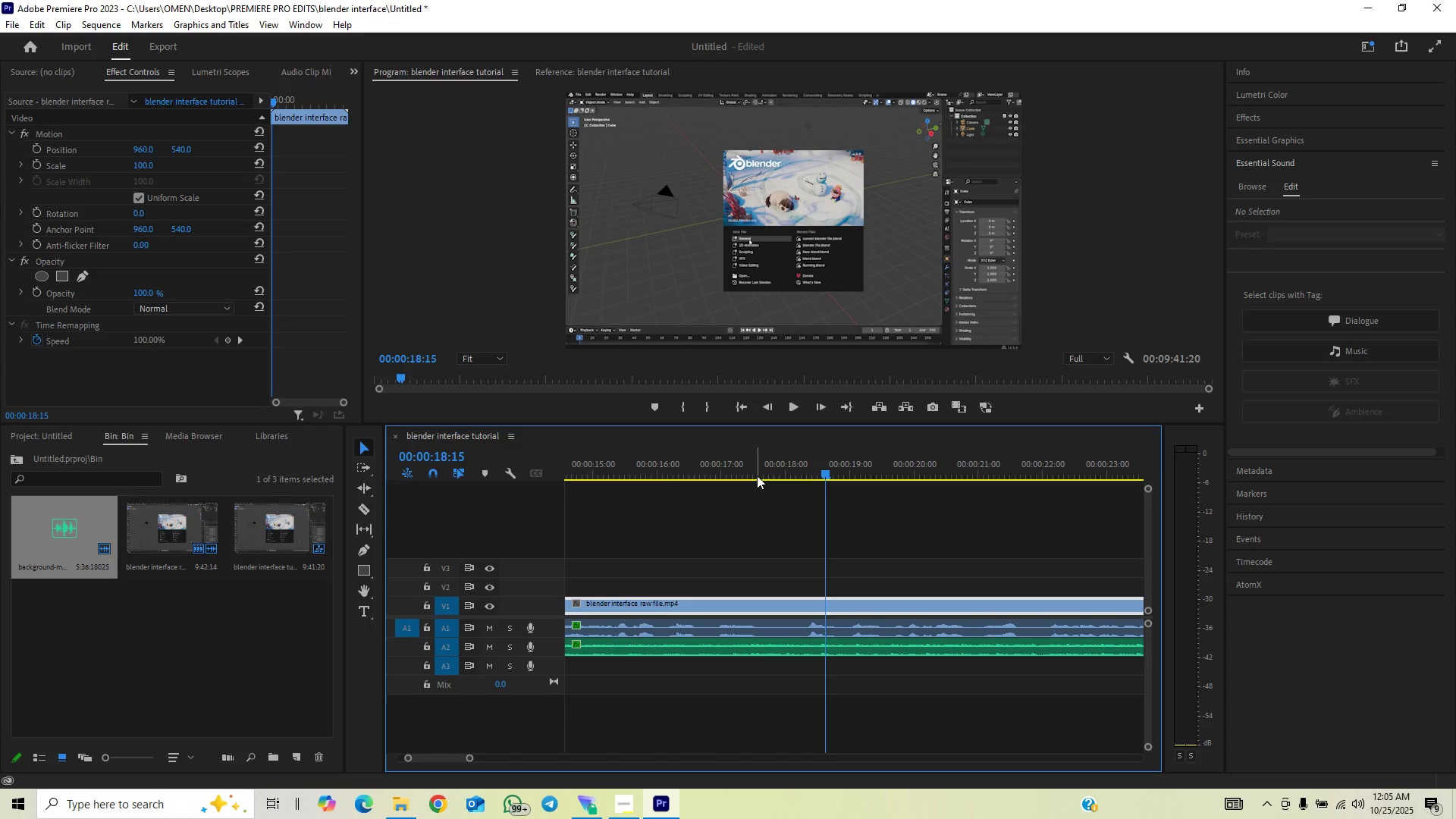 
left_click_drag(start_coordinate=[762, 473], to_coordinate=[800, 466])
 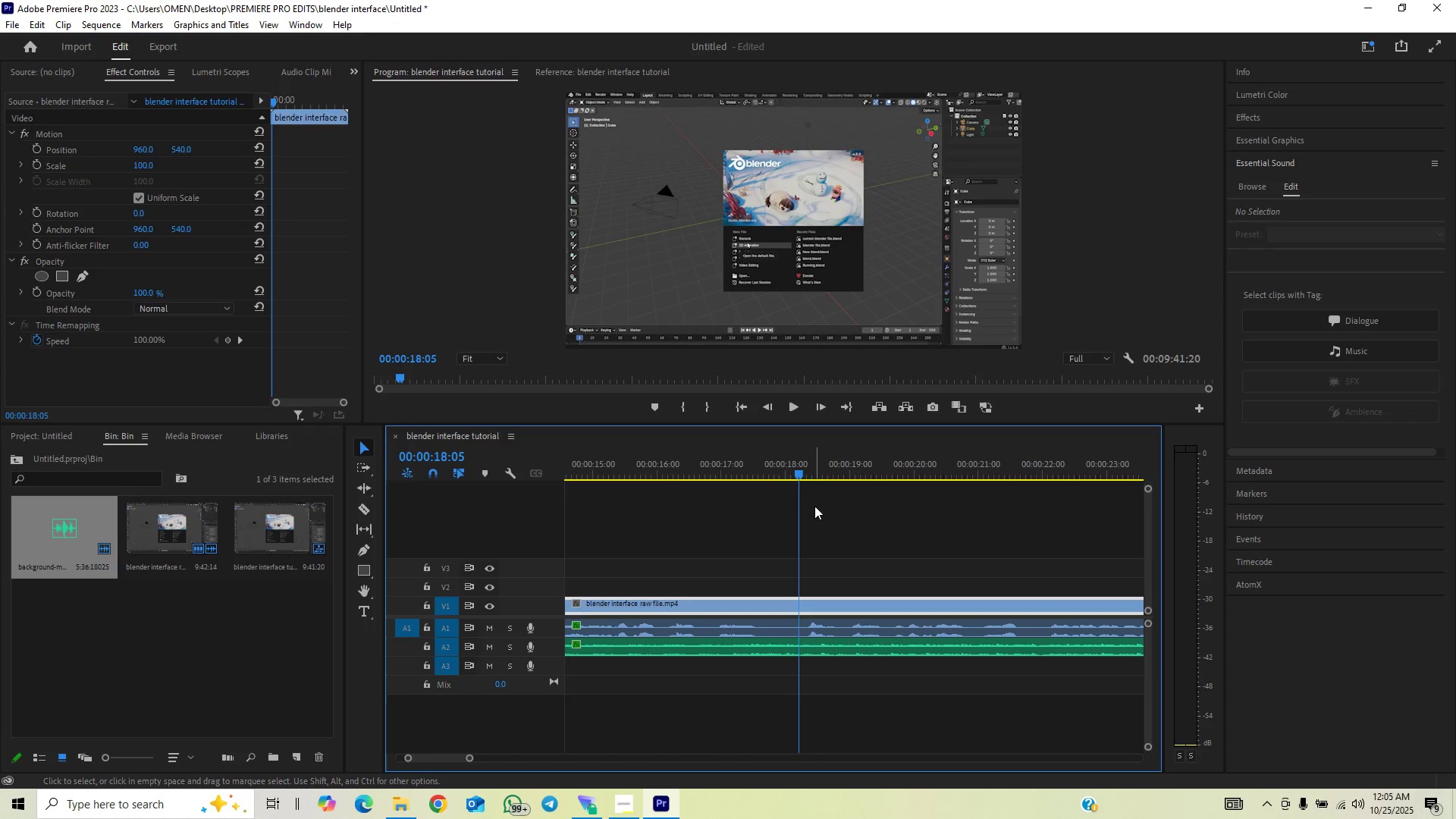 
key(C)
 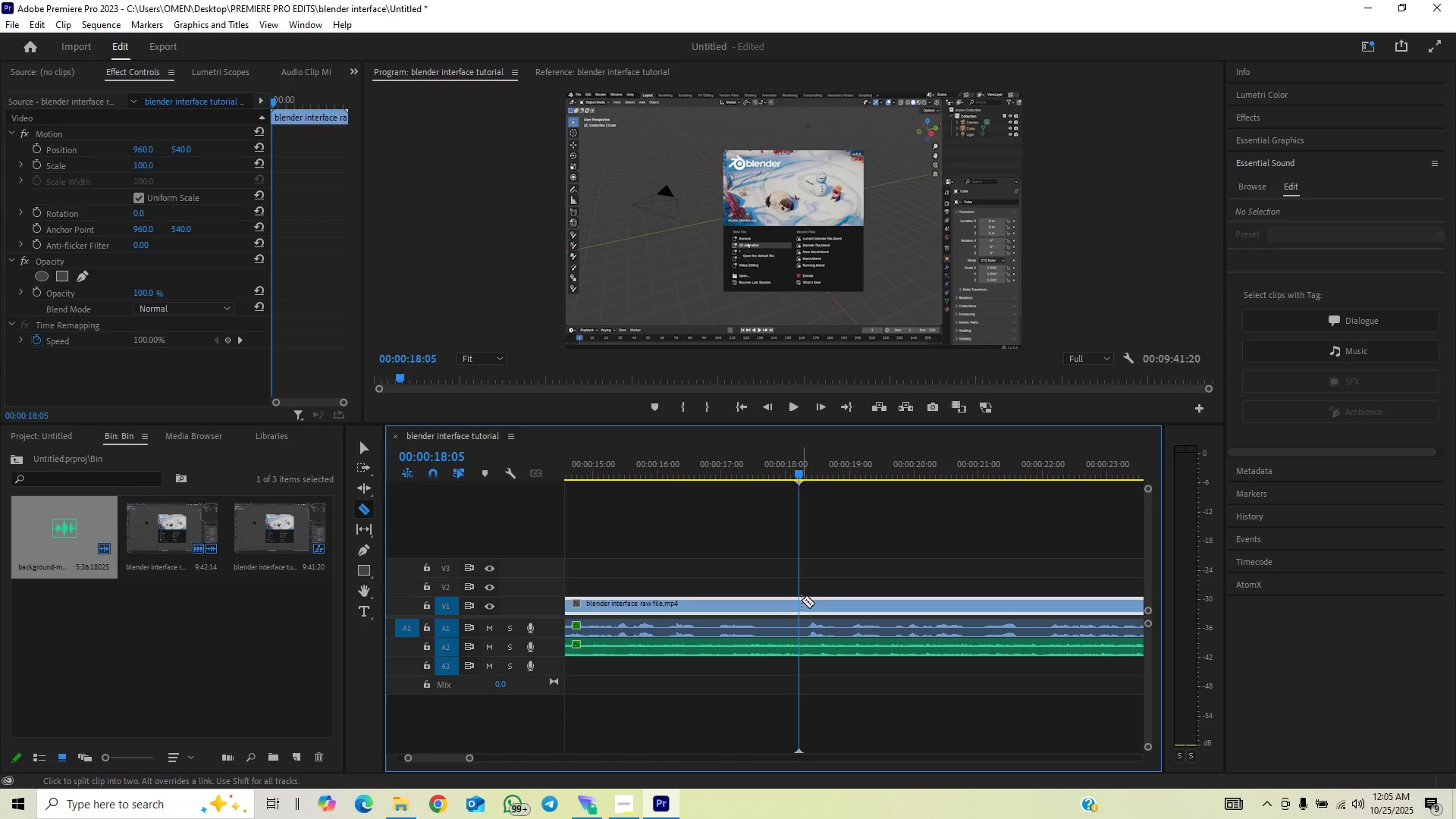 
left_click([802, 603])
 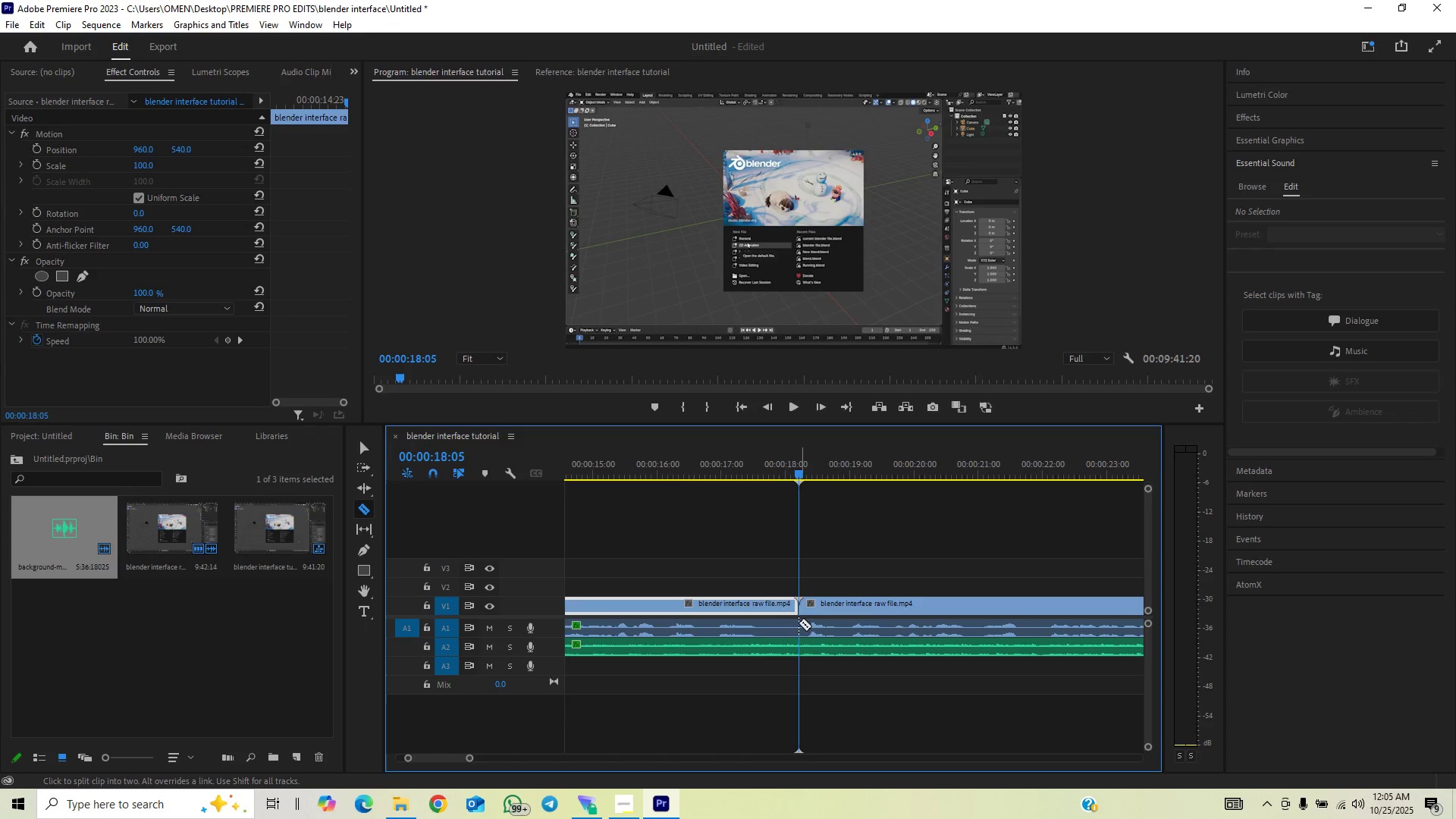 
left_click([799, 624])
 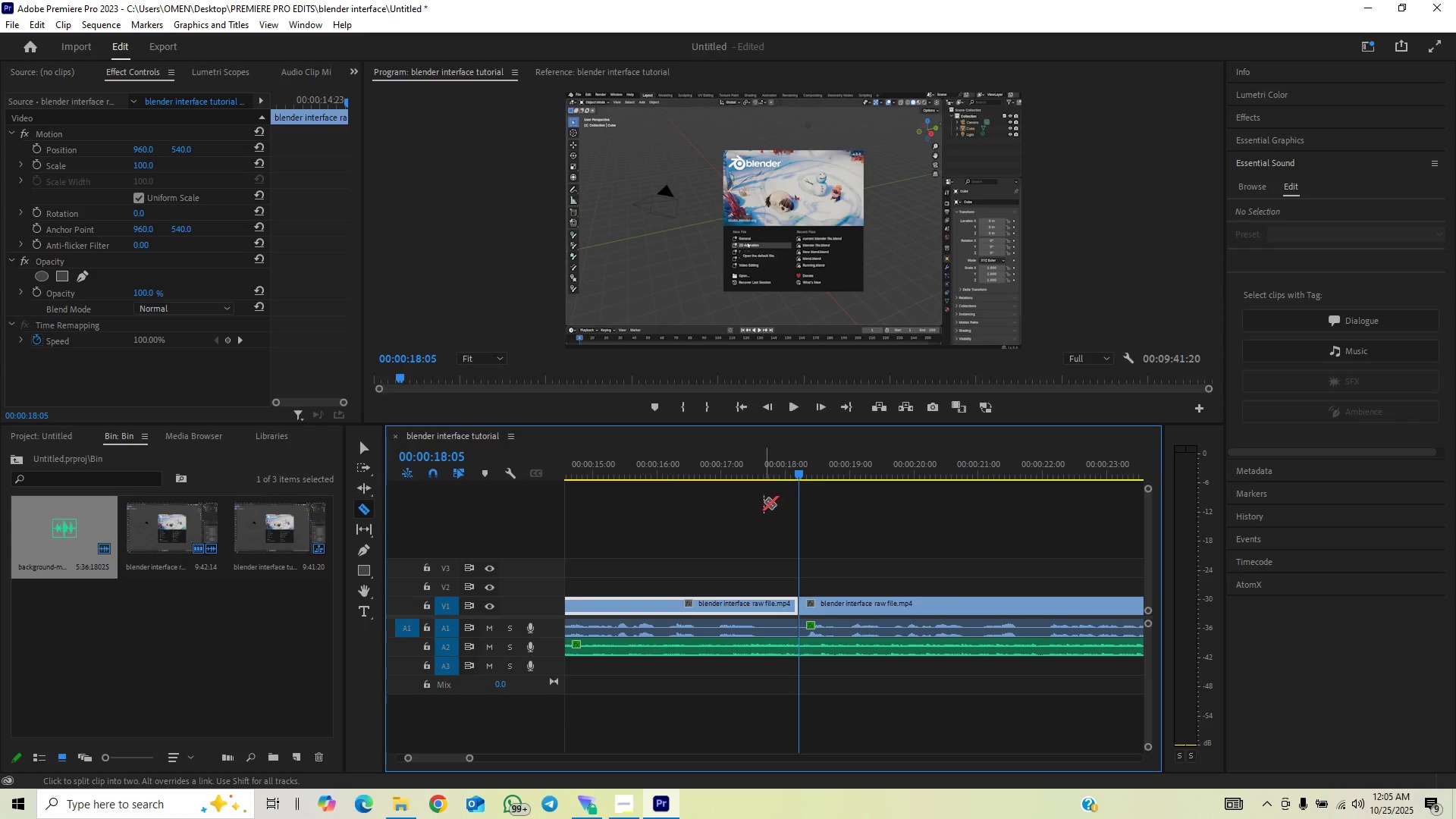 
left_click_drag(start_coordinate=[755, 468], to_coordinate=[705, 522])
 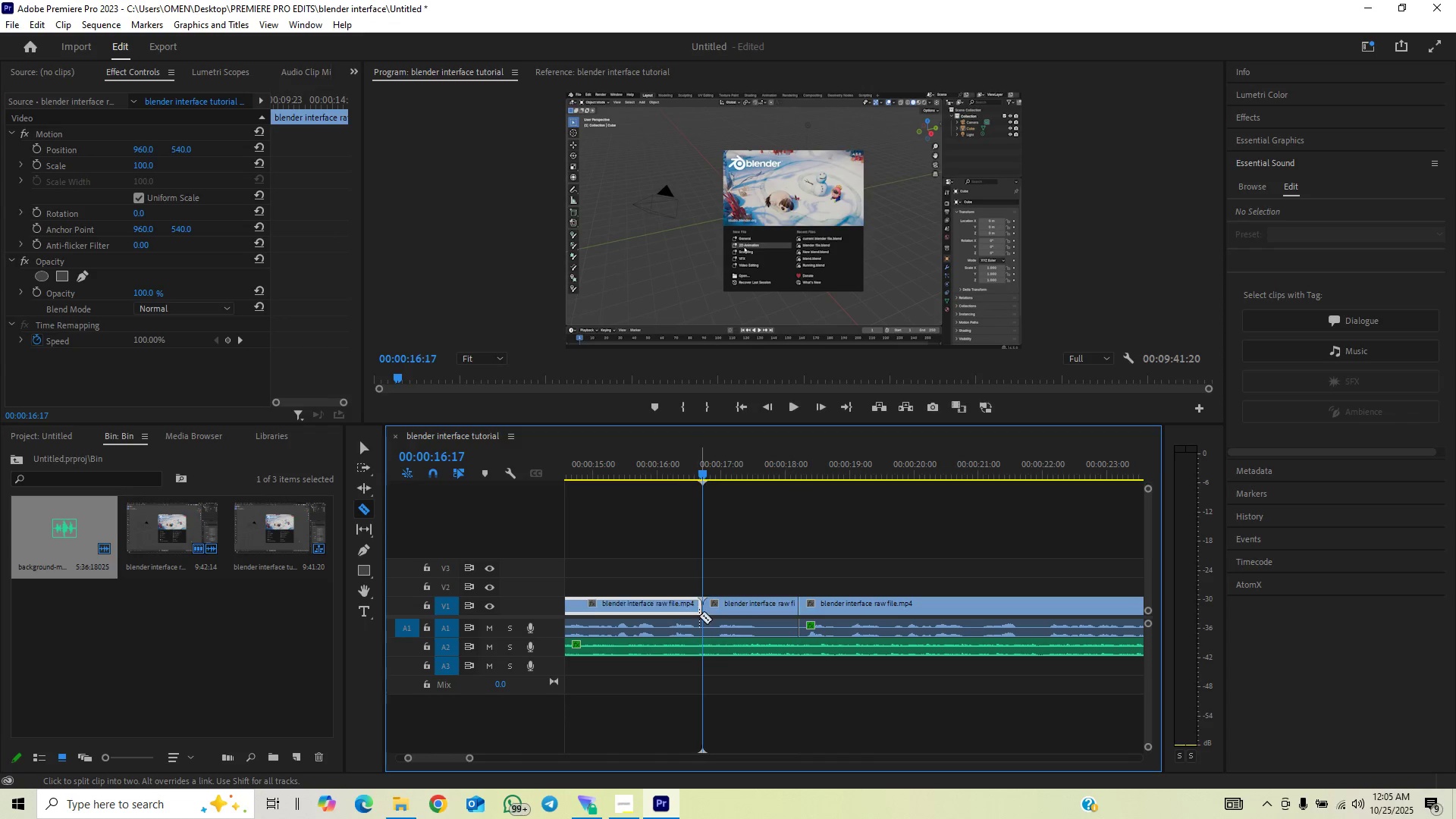 
double_click([698, 624])
 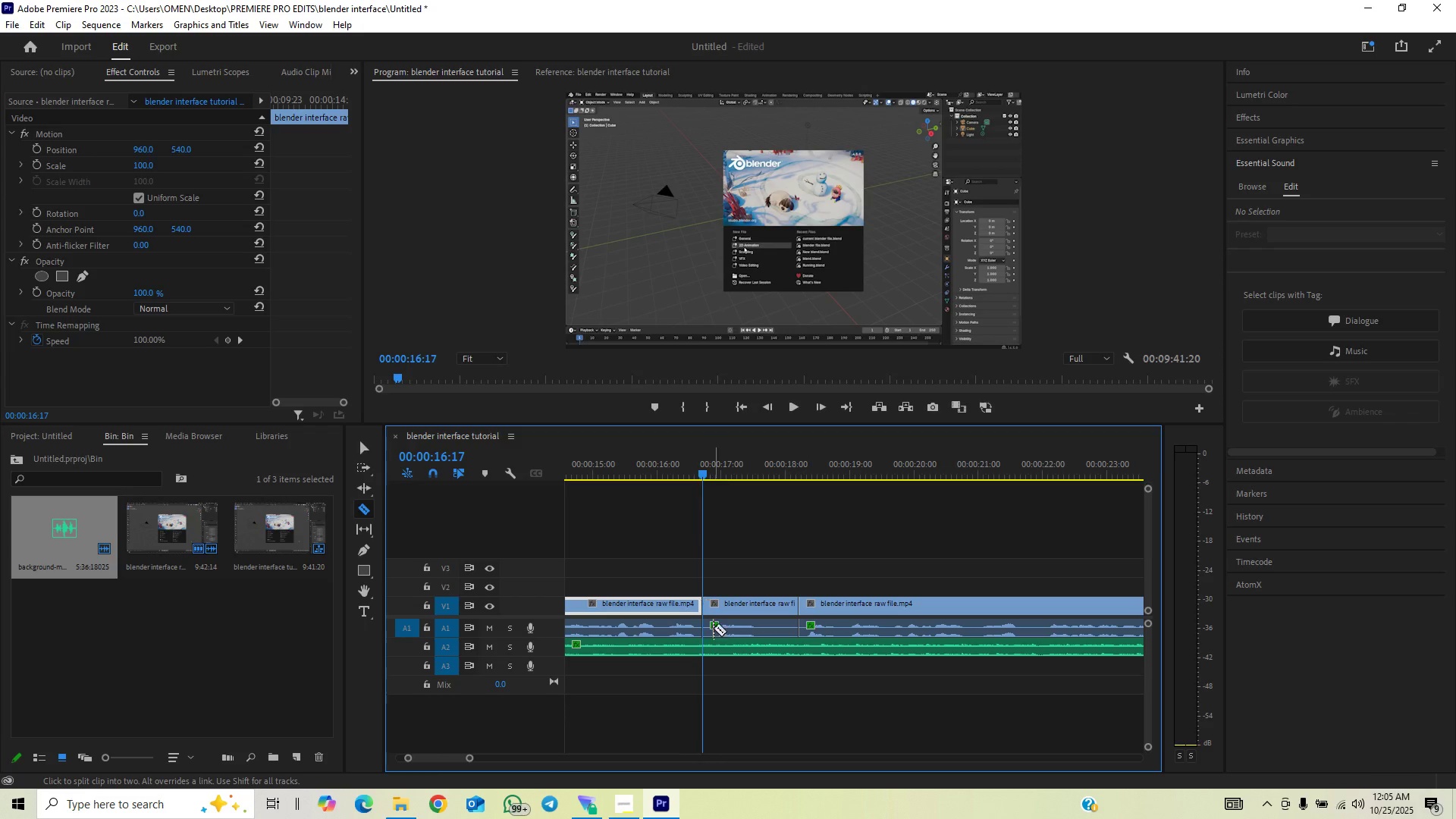 
key(V)
 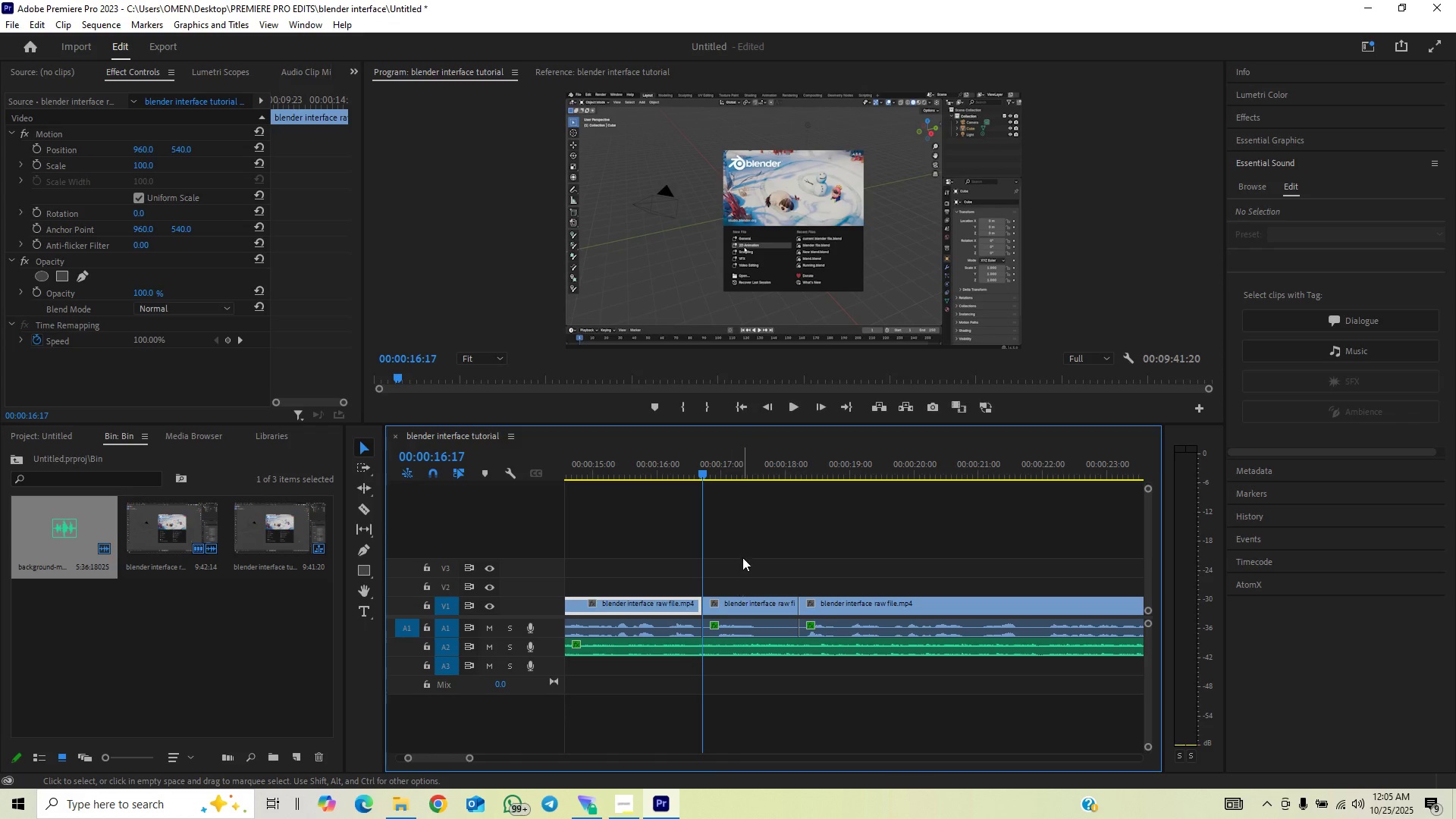 
left_click_drag(start_coordinate=[742, 557], to_coordinate=[755, 632])
 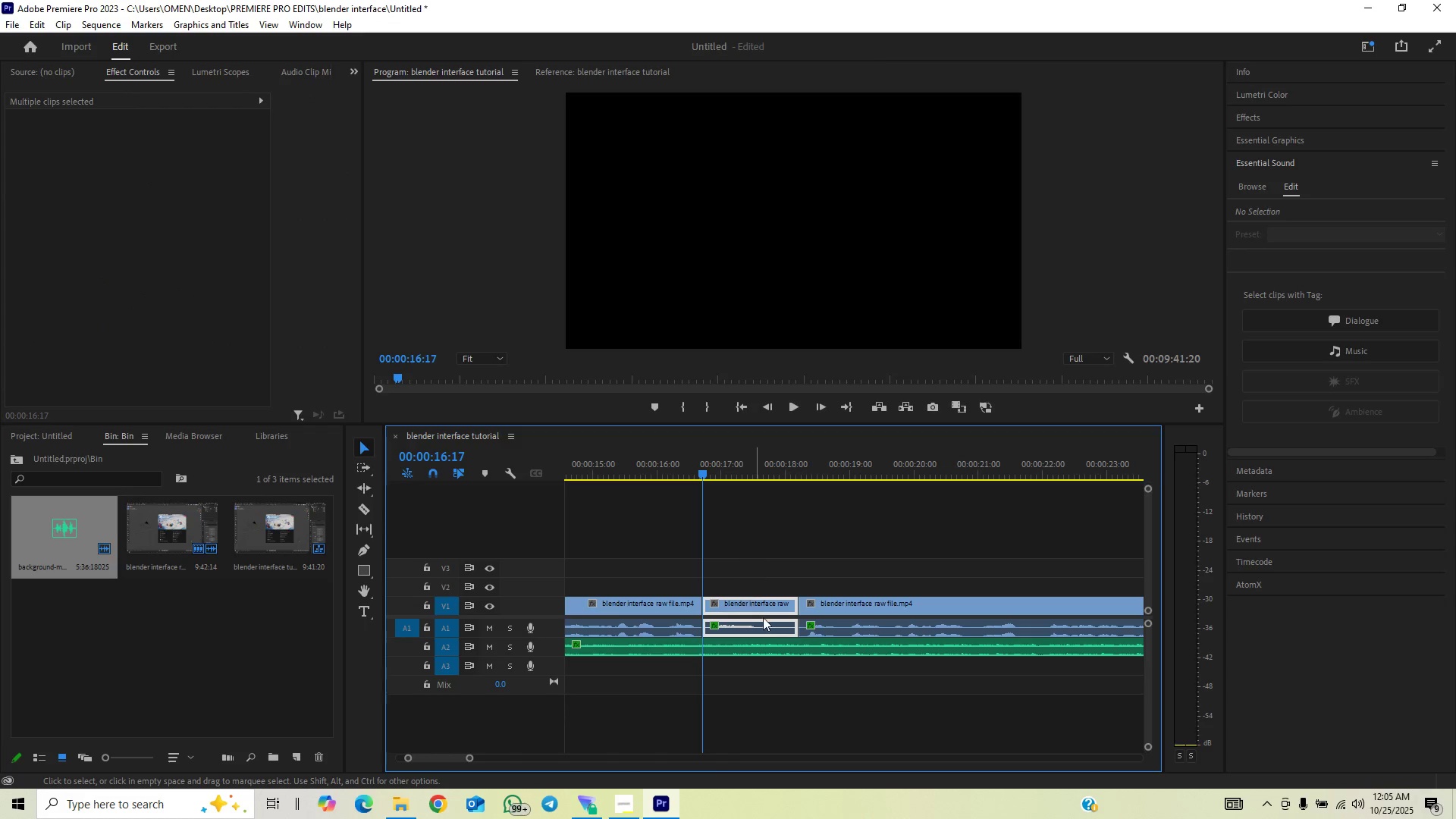 
key(Backspace)
 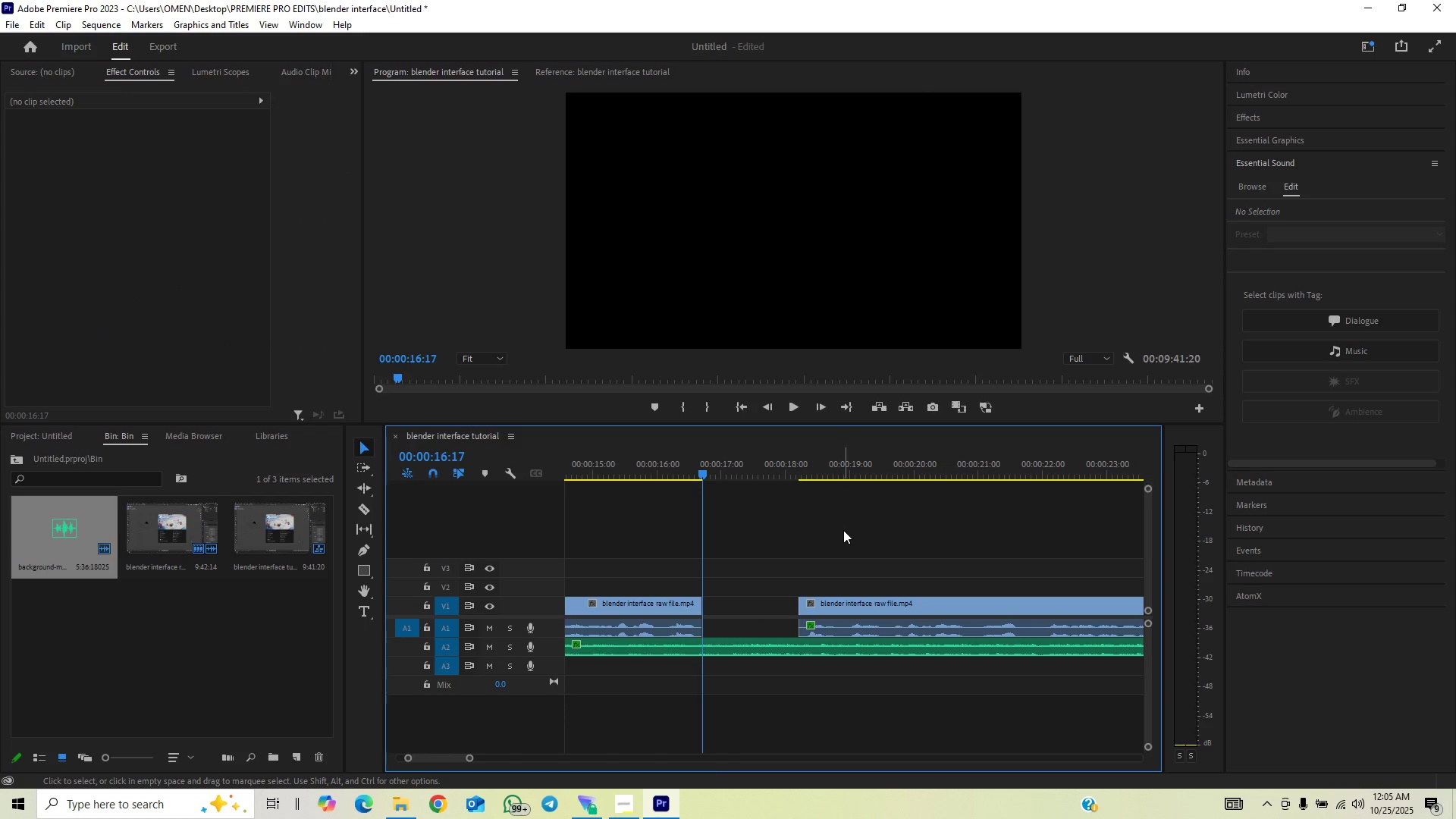 
left_click_drag(start_coordinate=[839, 531], to_coordinate=[864, 651])
 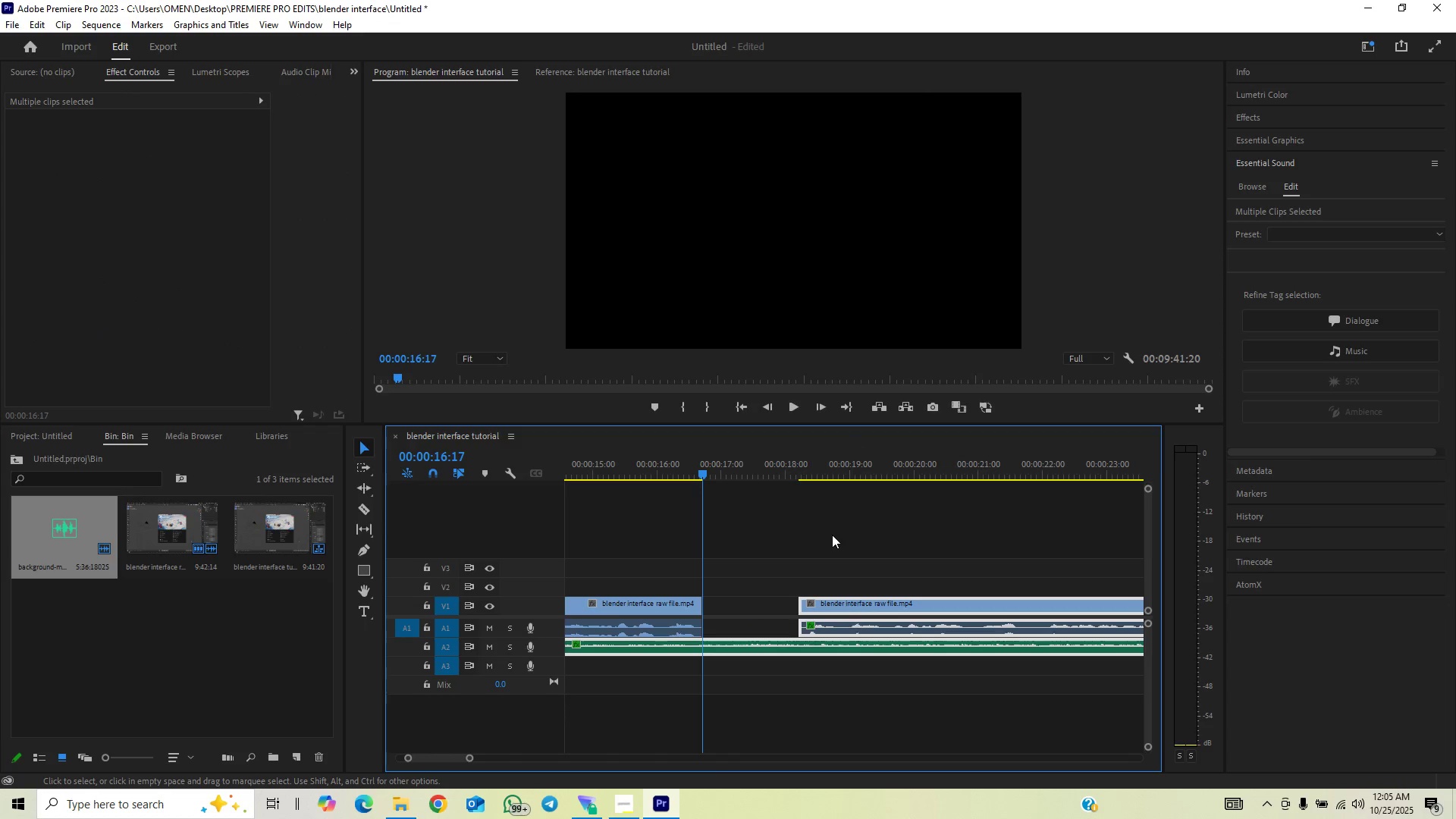 
left_click_drag(start_coordinate=[831, 534], to_coordinate=[849, 626])
 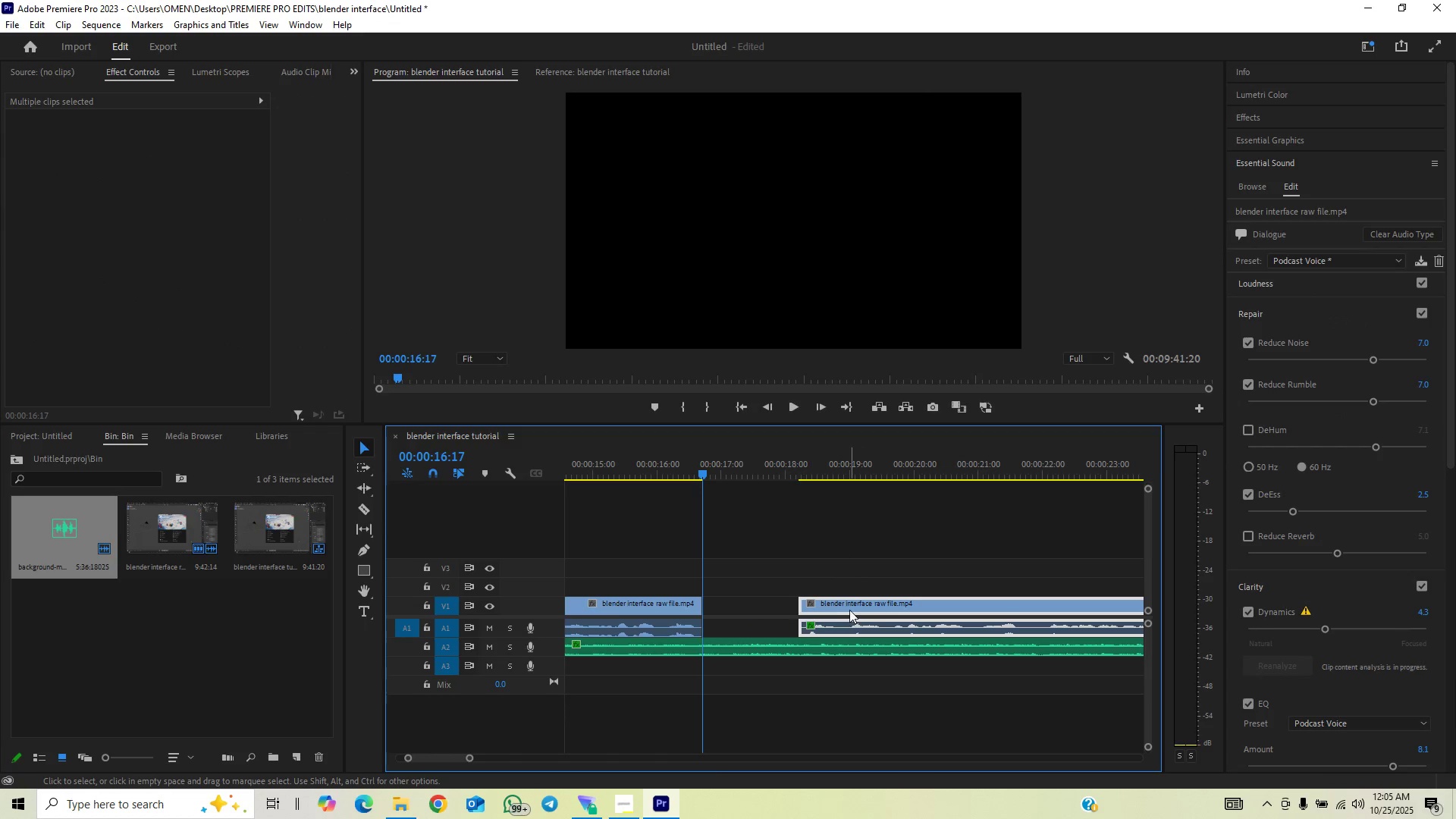 
left_click_drag(start_coordinate=[849, 610], to_coordinate=[761, 626])
 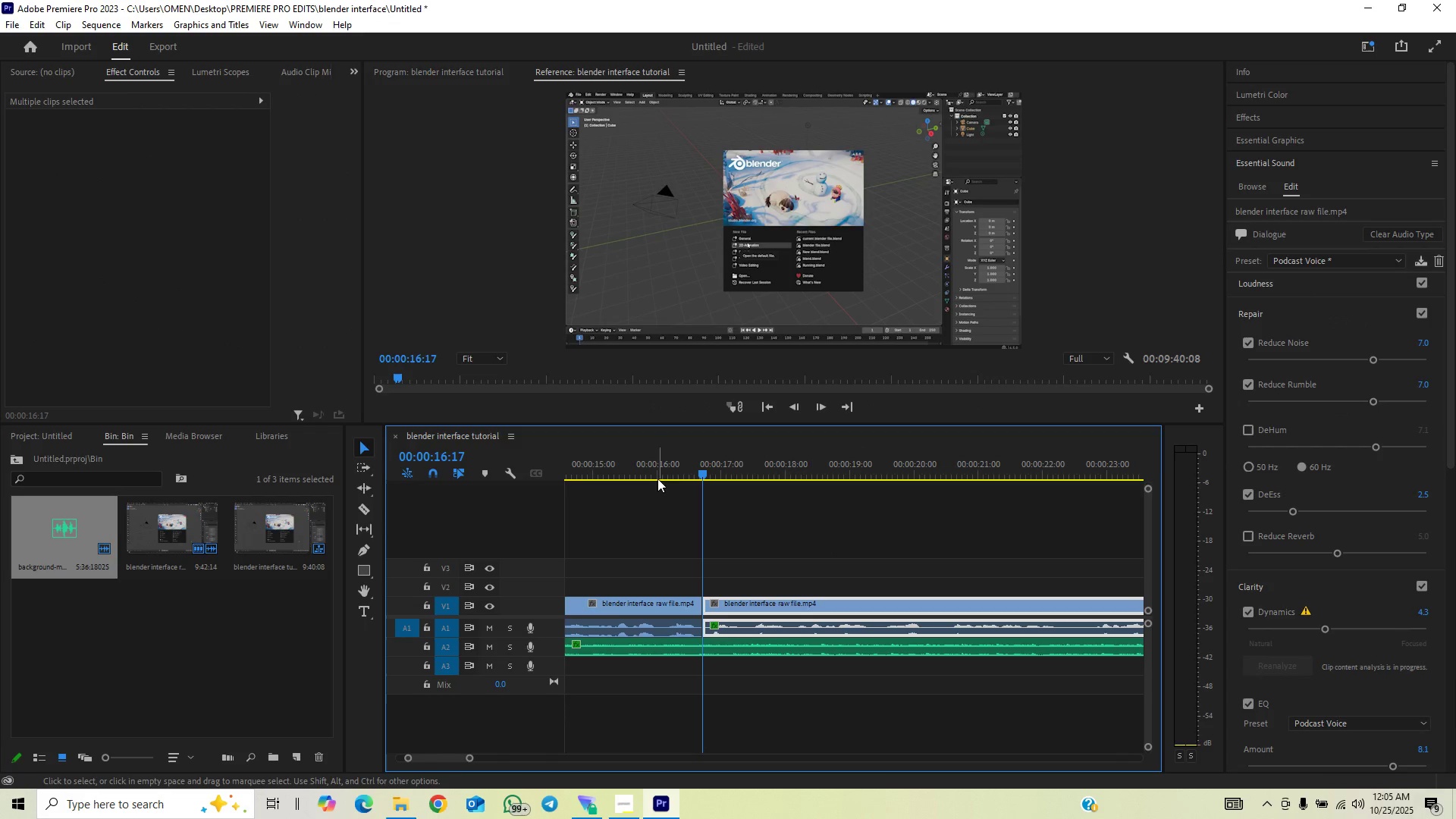 
left_click([669, 463])
 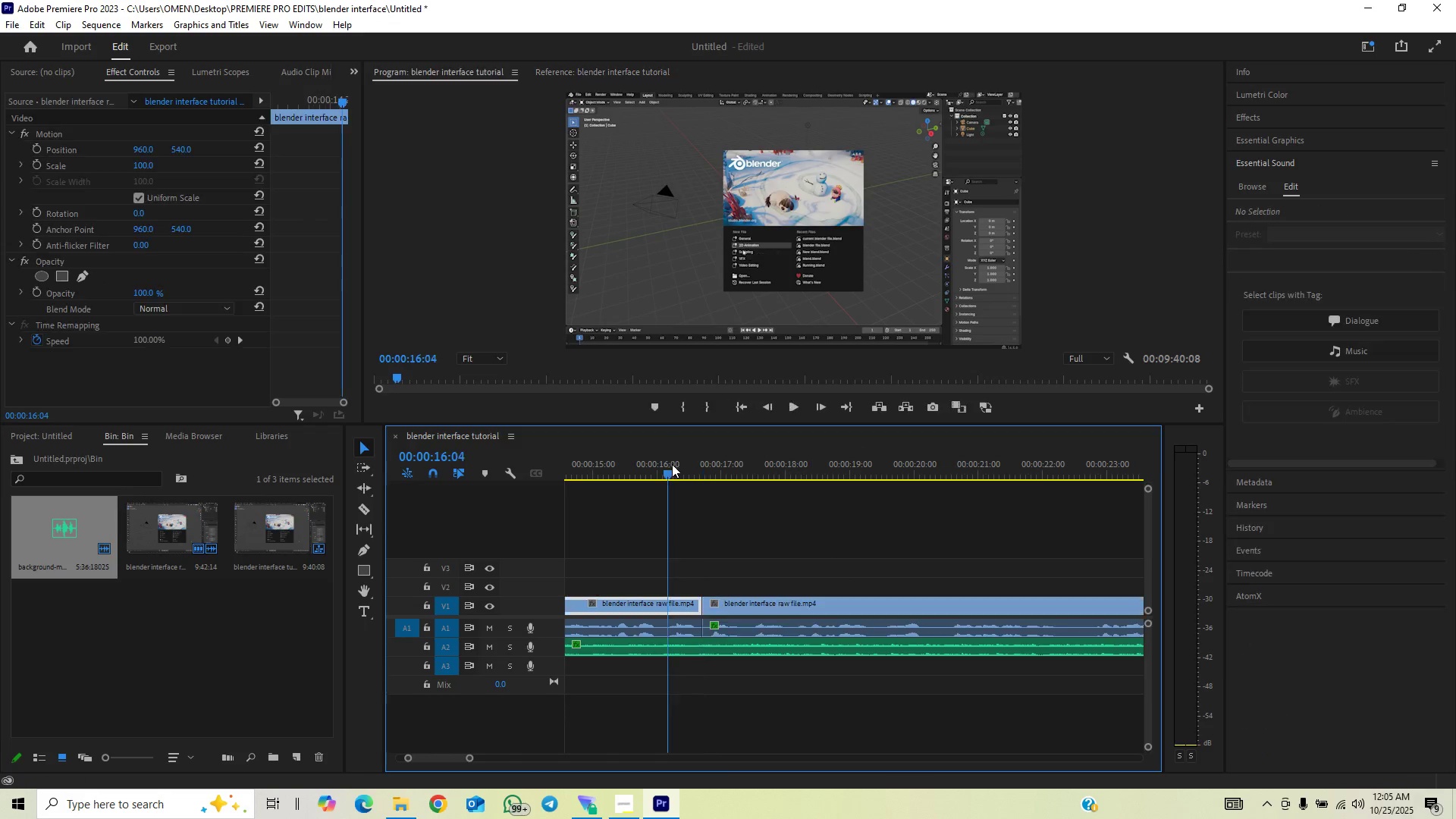 
key(Space)
 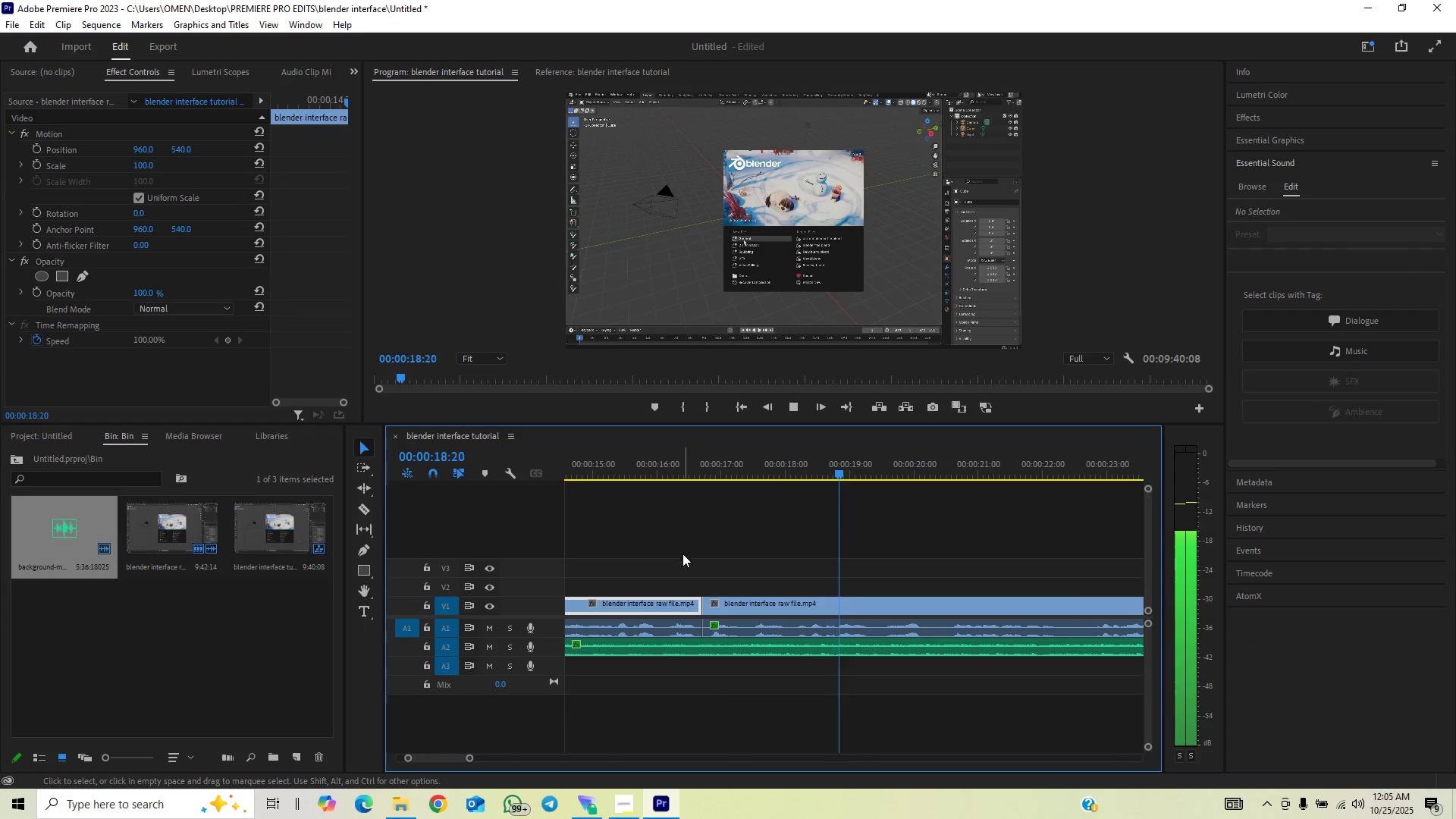 
left_click_drag(start_coordinate=[472, 758], to_coordinate=[482, 751])
 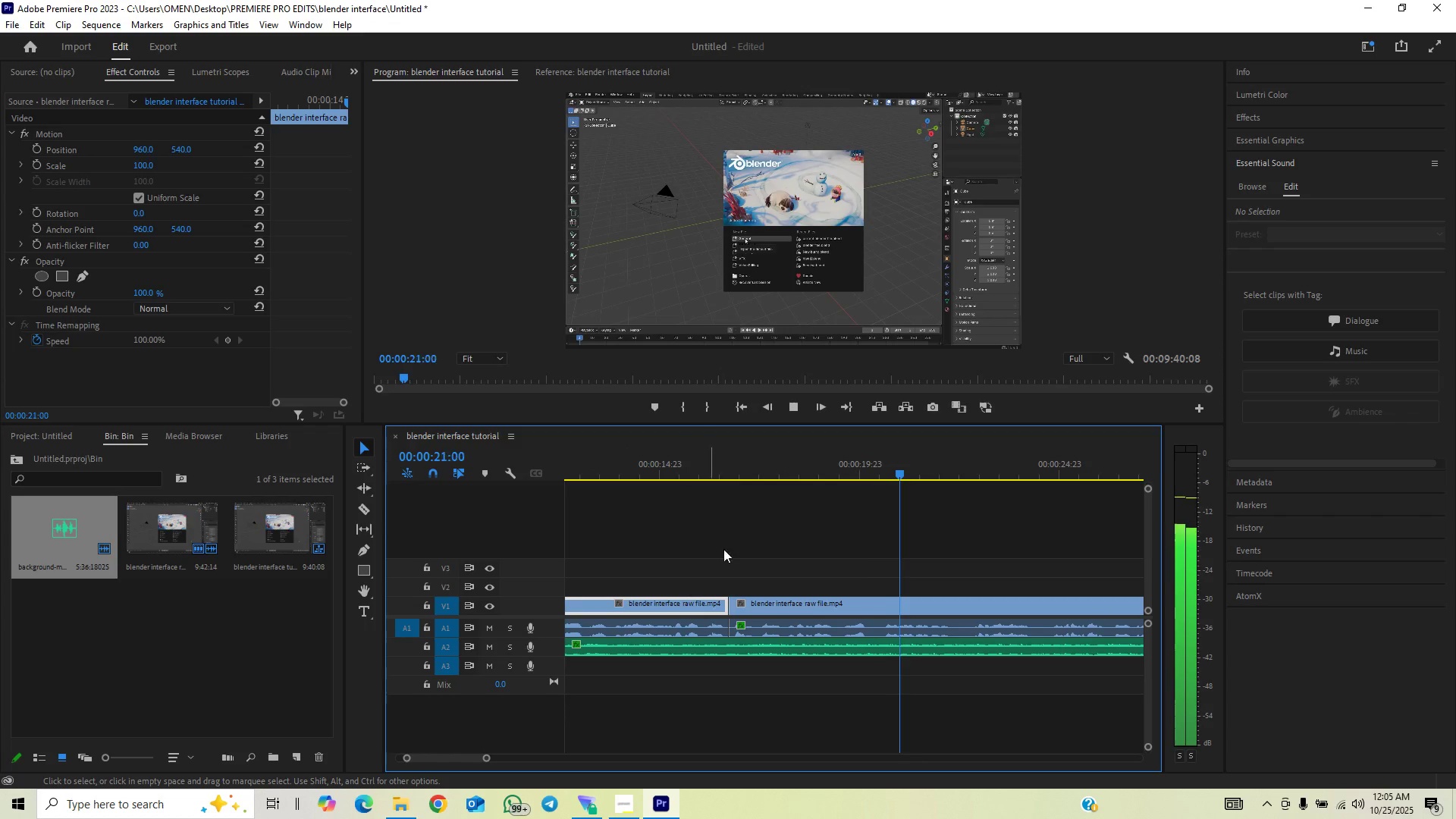 
key(Space)
 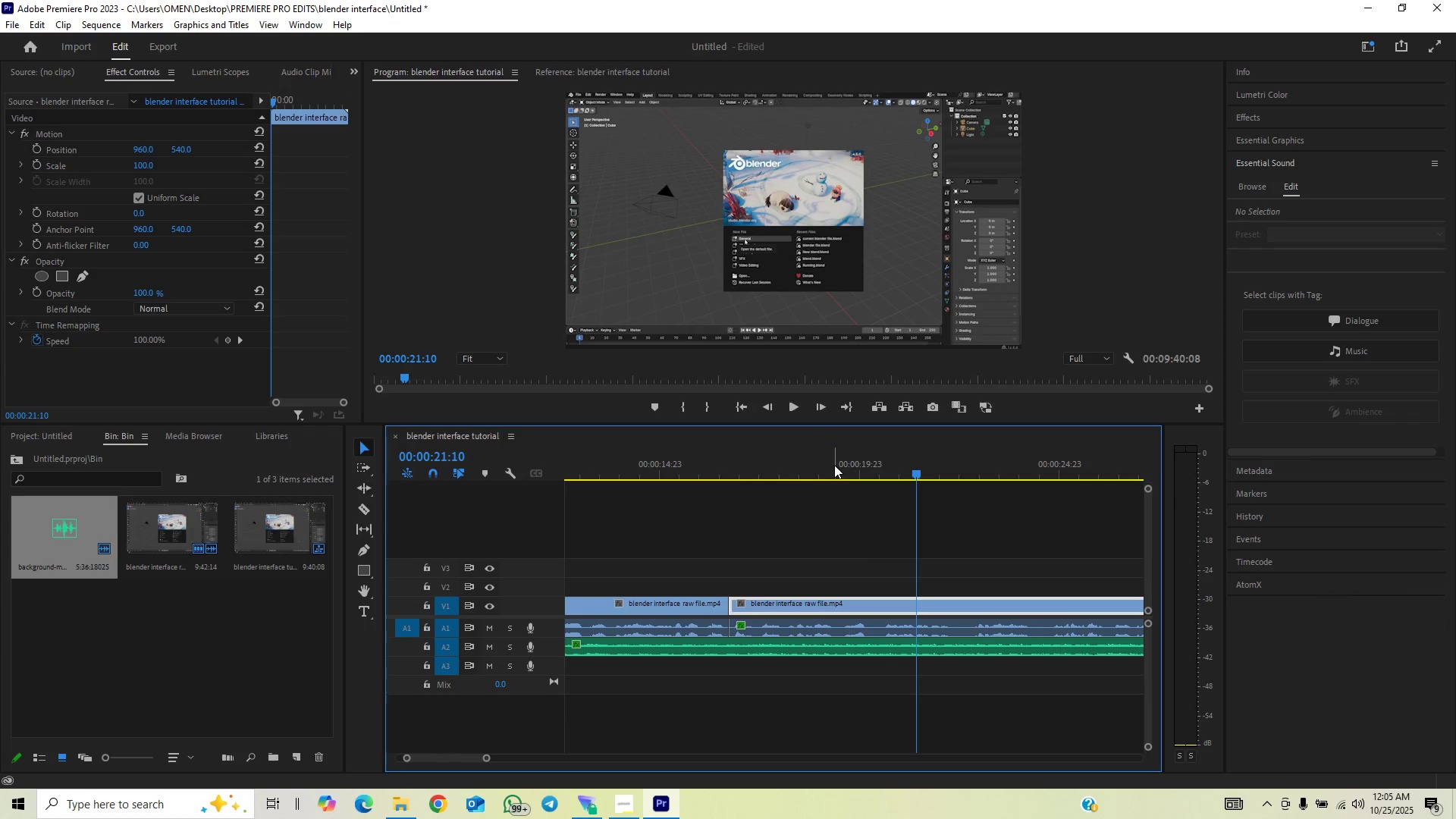 
left_click([836, 465])
 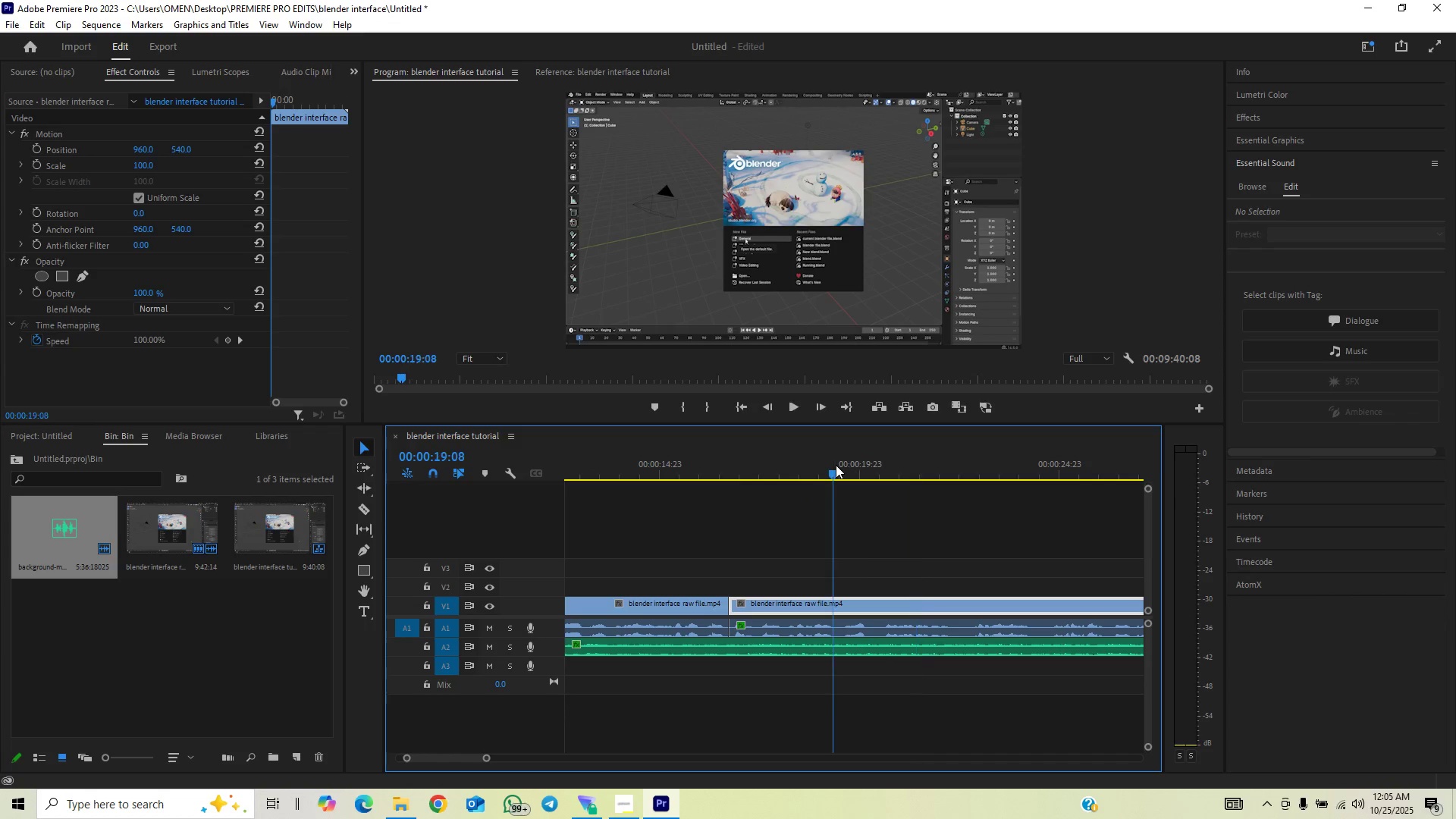 
key(Space)
 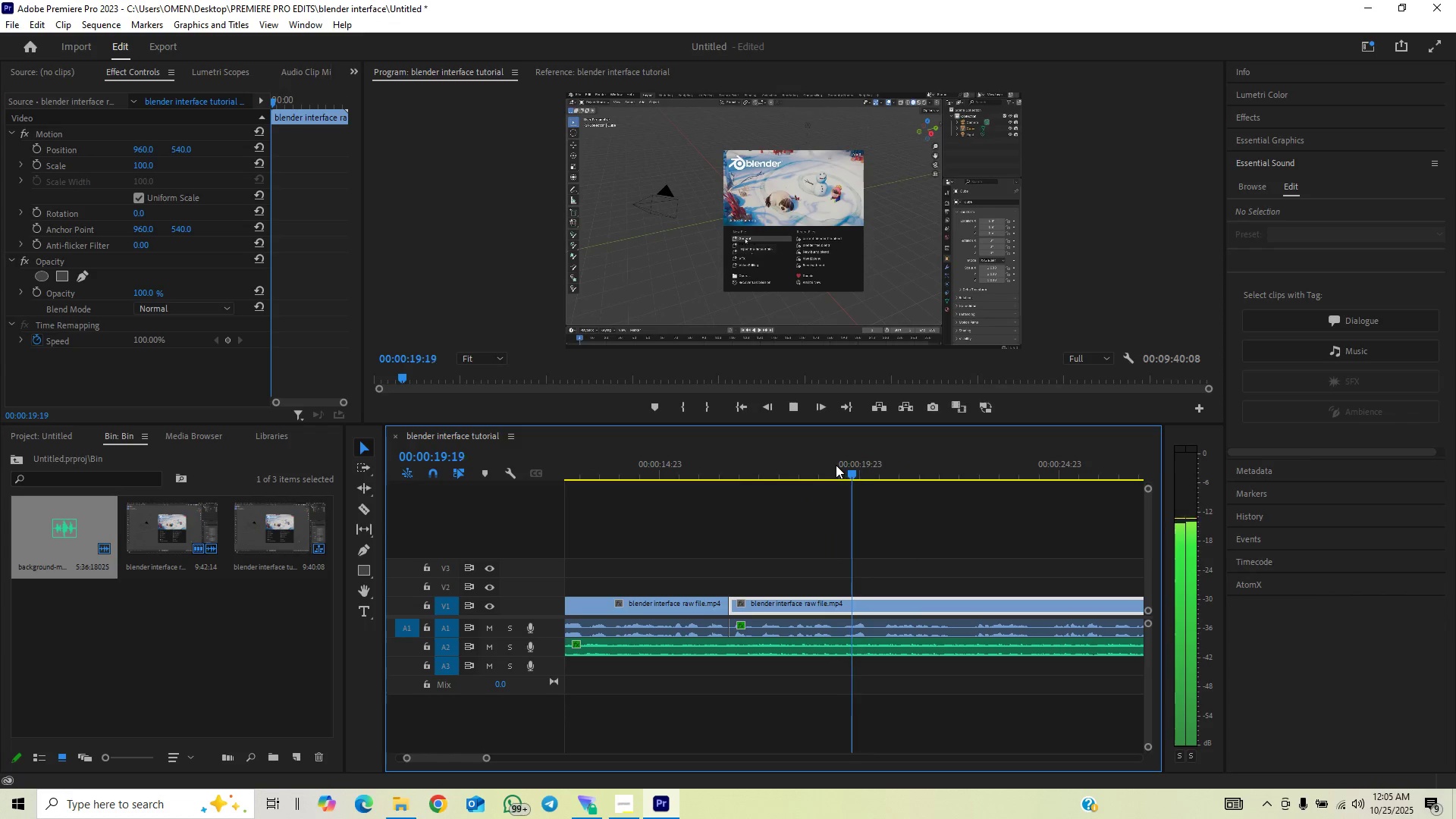 
key(Space)
 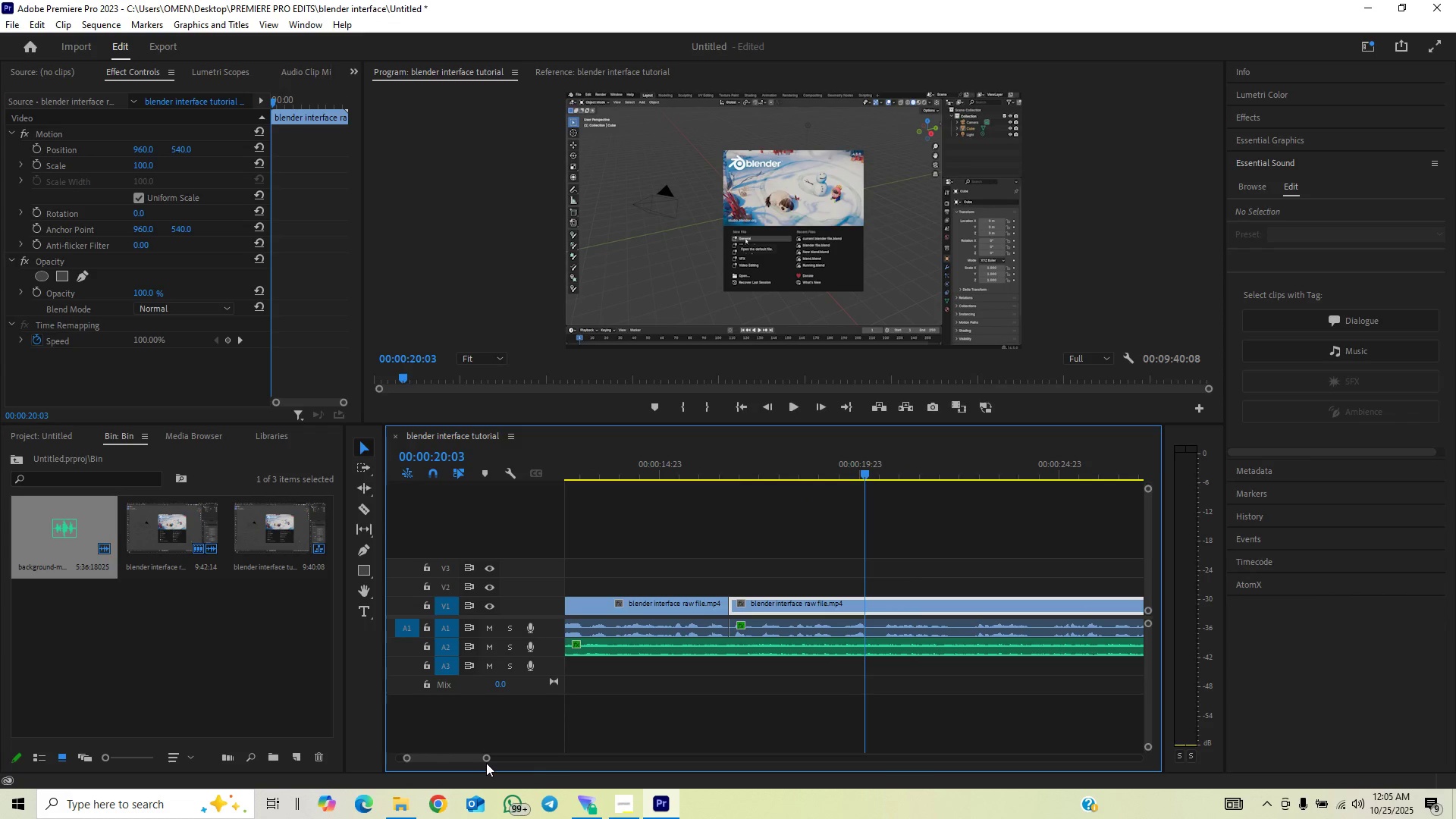 
left_click_drag(start_coordinate=[486, 761], to_coordinate=[461, 777])
 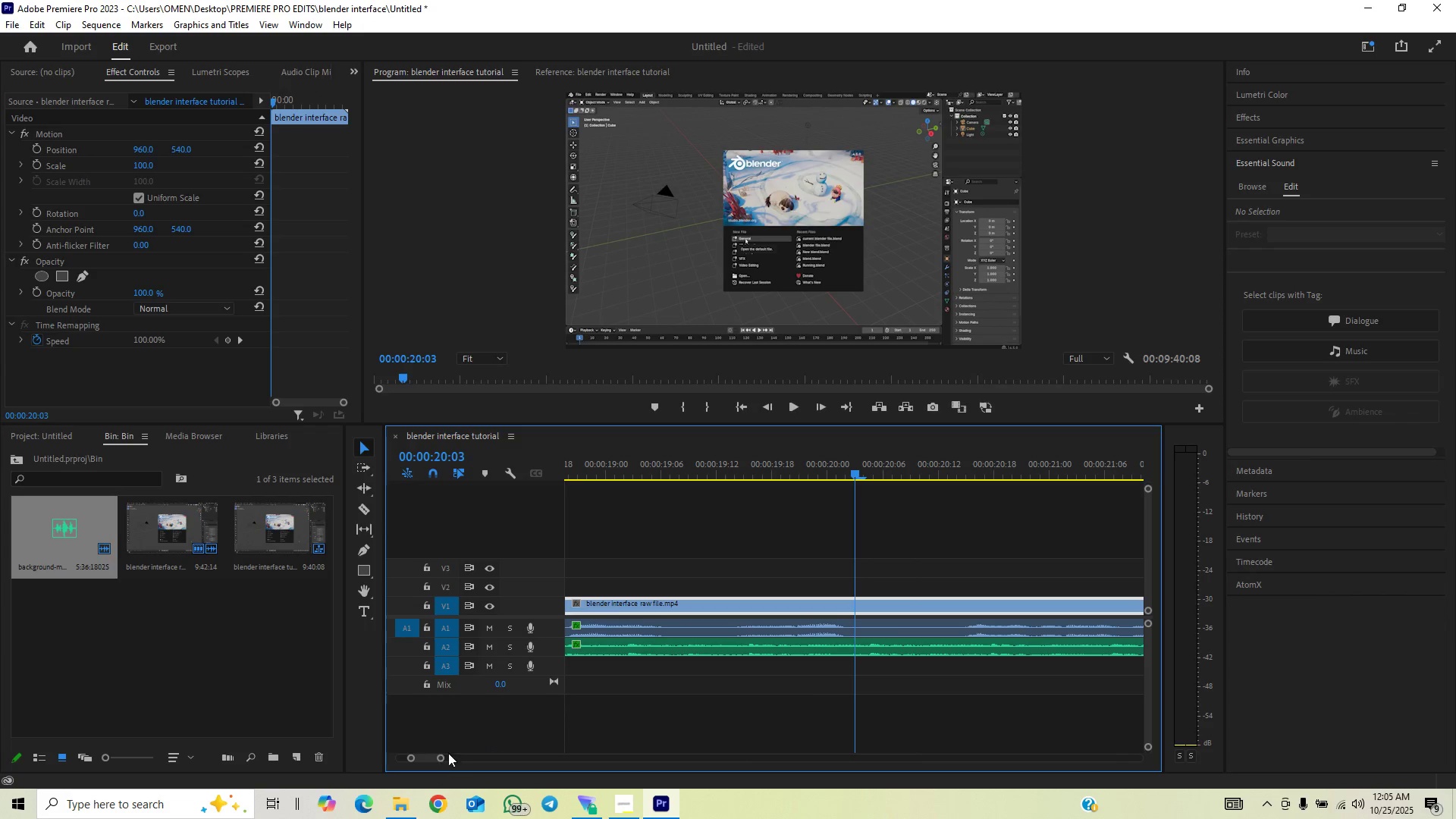 
left_click_drag(start_coordinate=[440, 759], to_coordinate=[453, 750])
 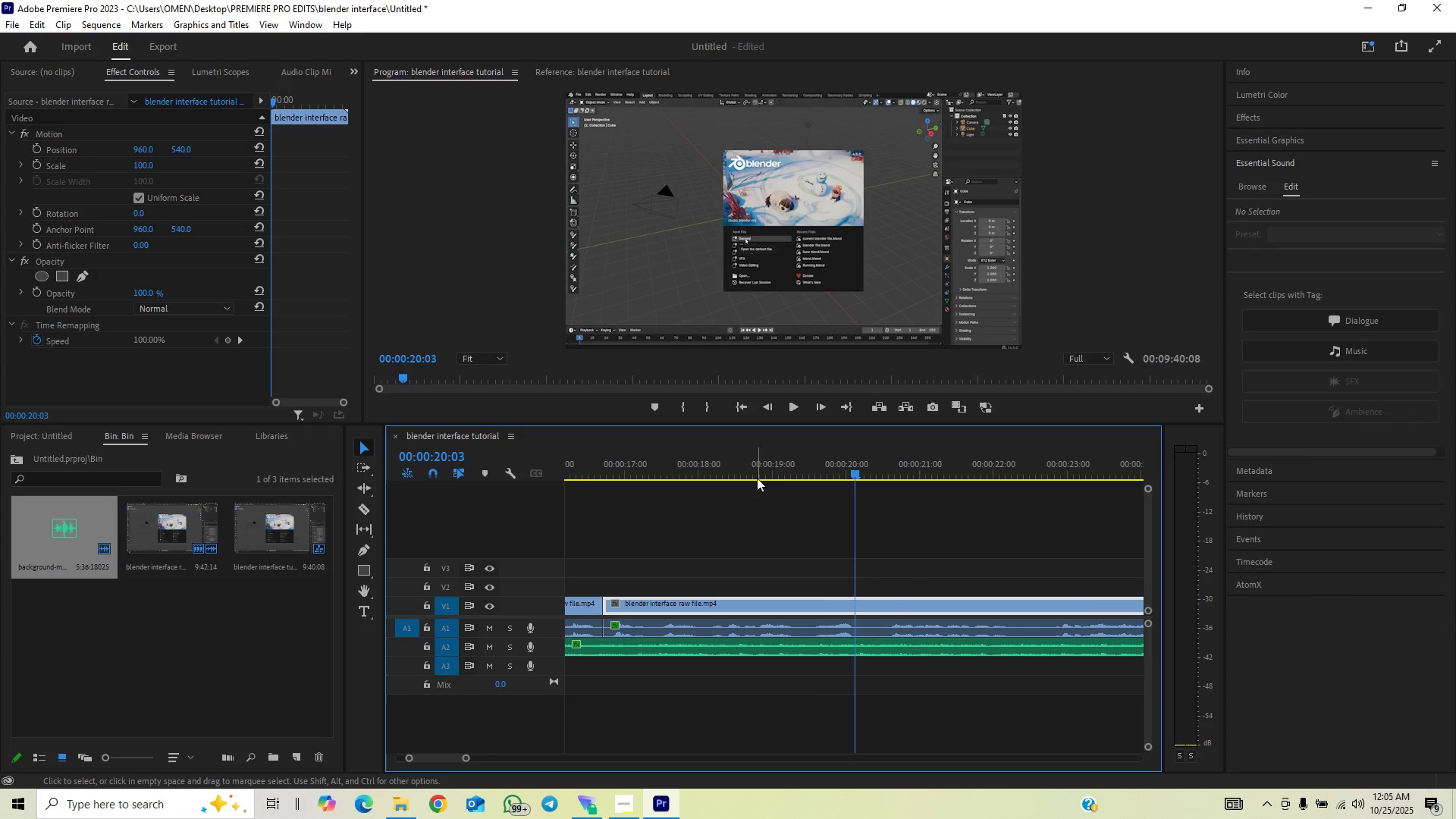 
left_click([774, 459])
 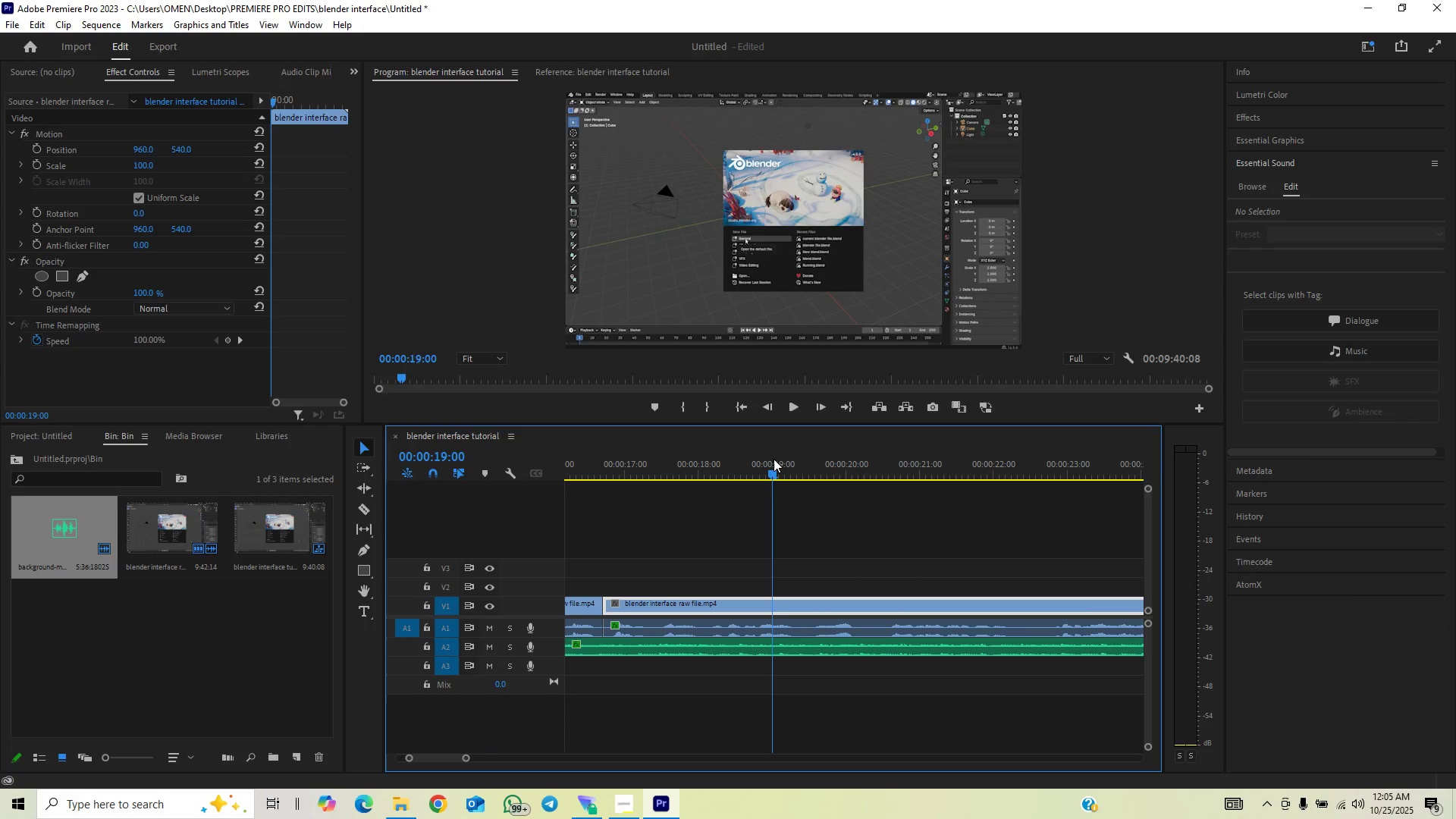 
key(Space)
 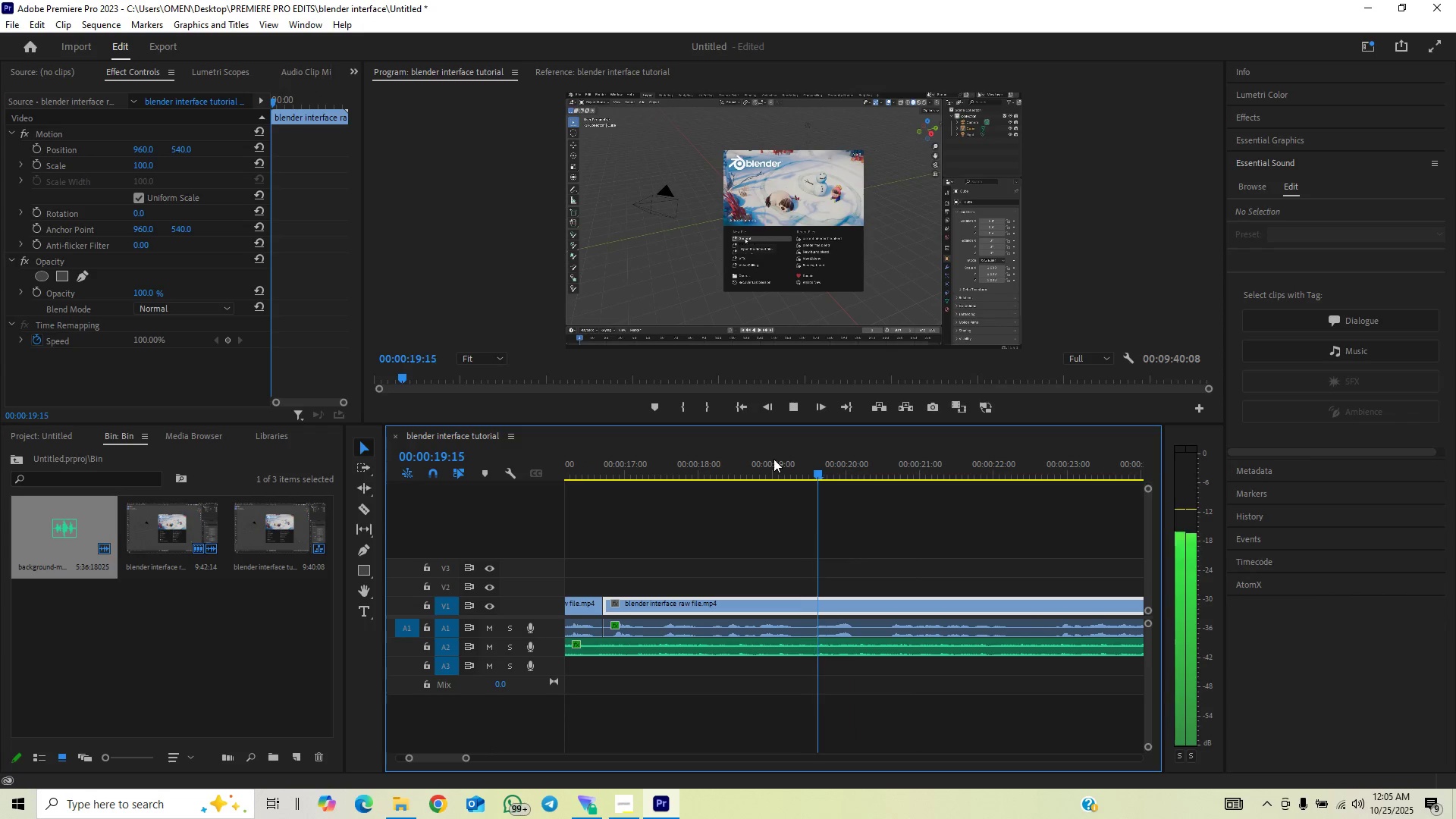 
key(Space)
 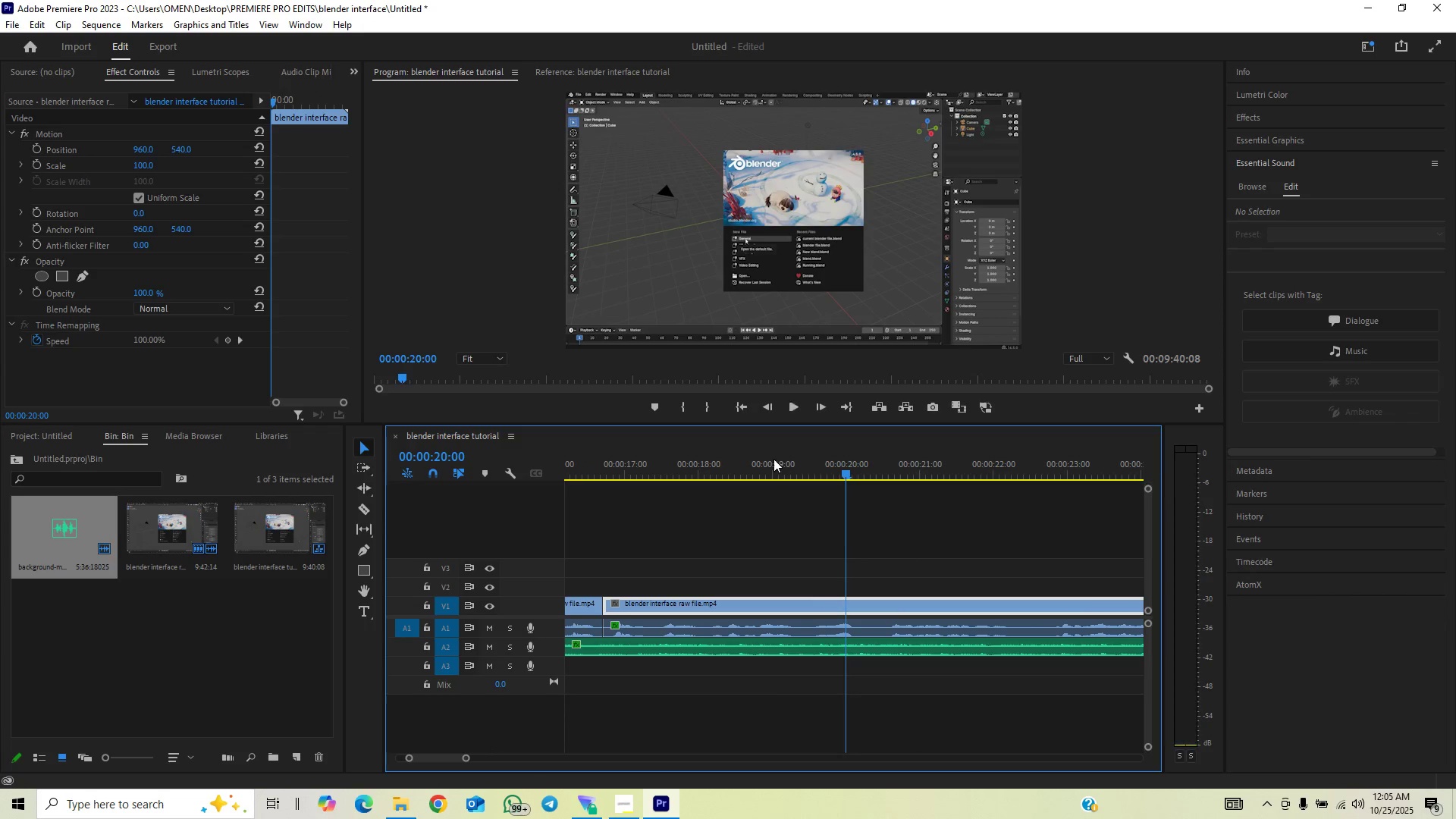 
left_click_drag(start_coordinate=[774, 459], to_coordinate=[810, 438])
 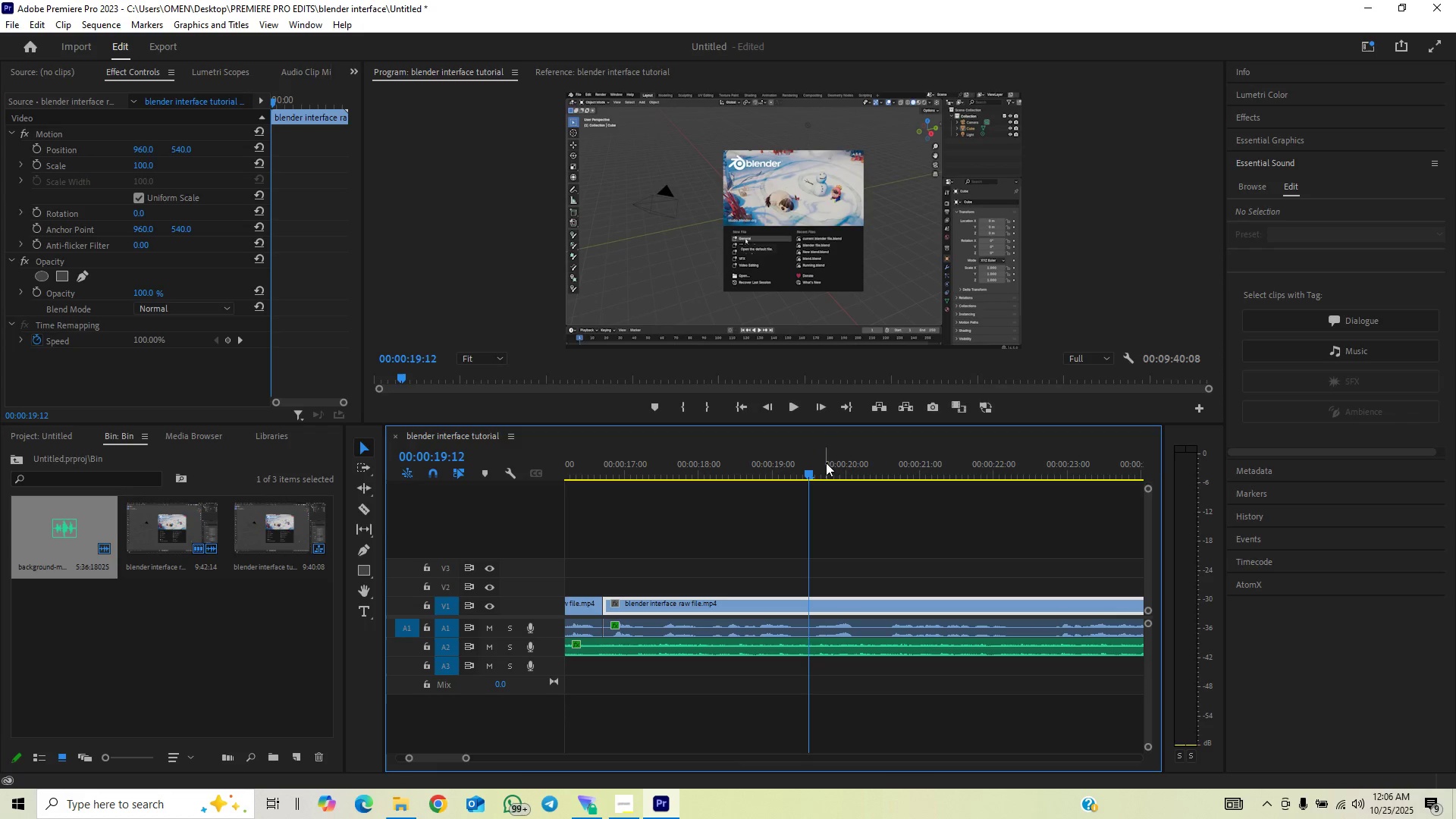 
key(C)
 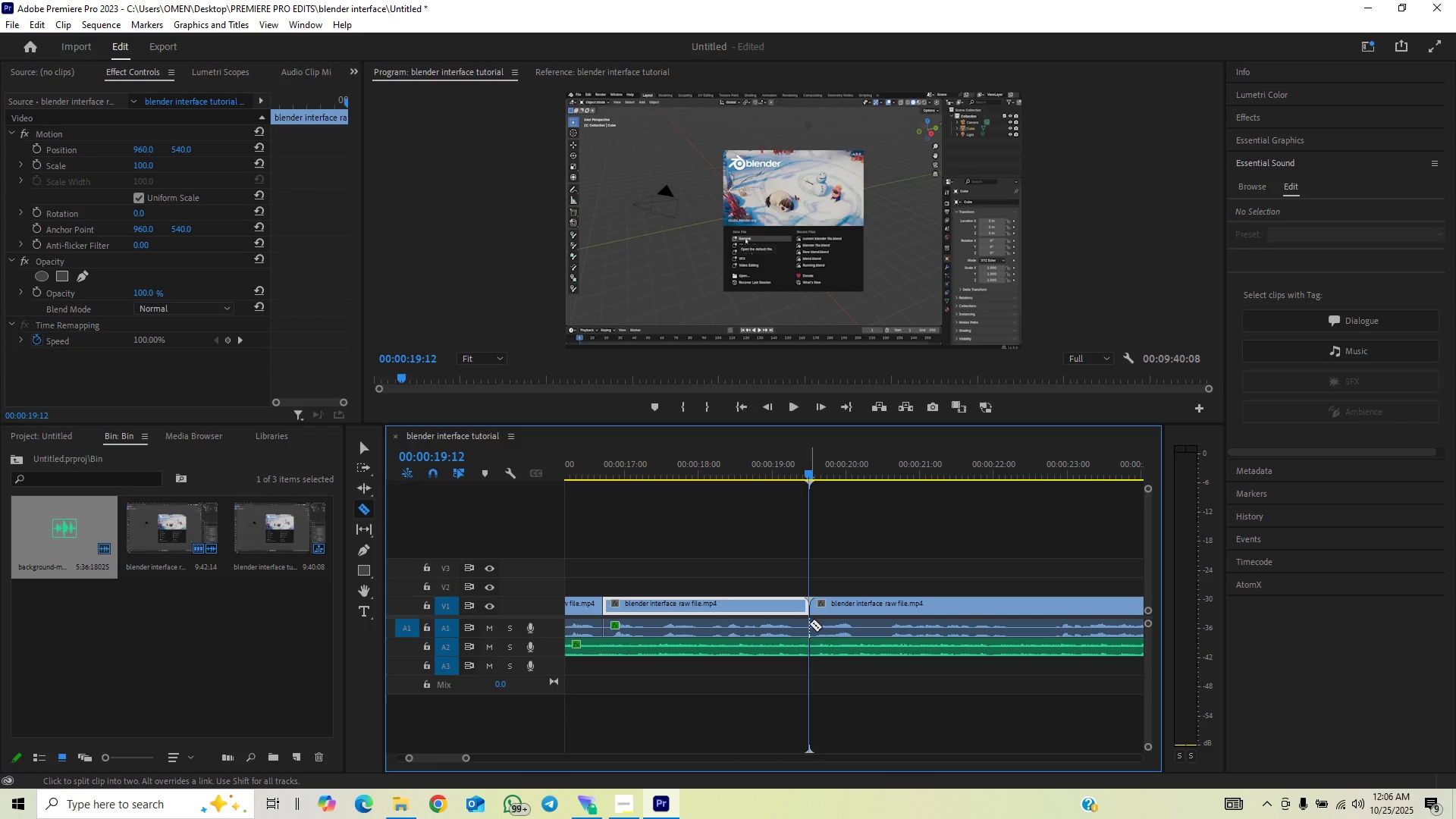 
double_click([808, 627])
 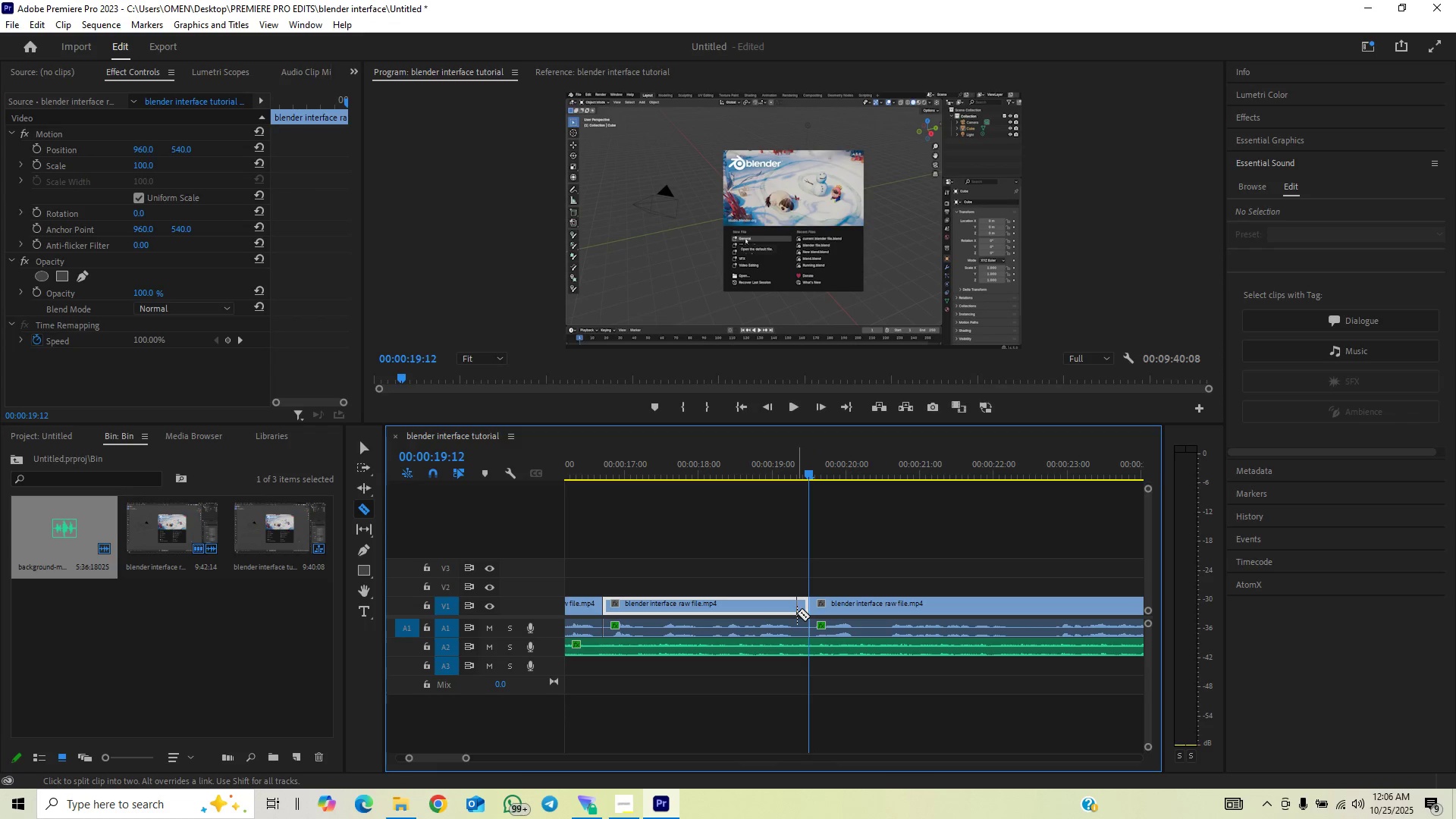 
left_click([797, 613])
 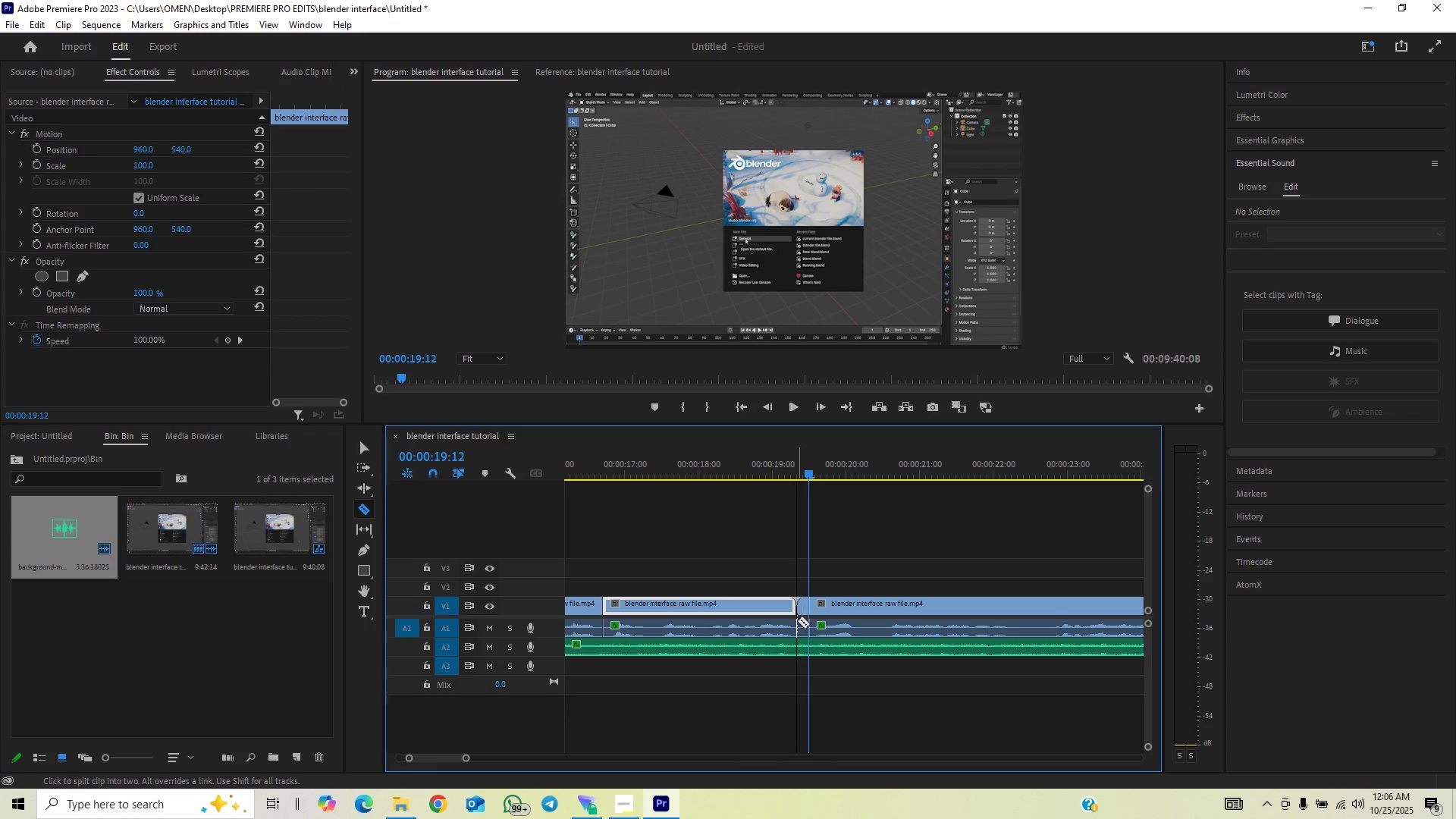 
left_click([797, 622])
 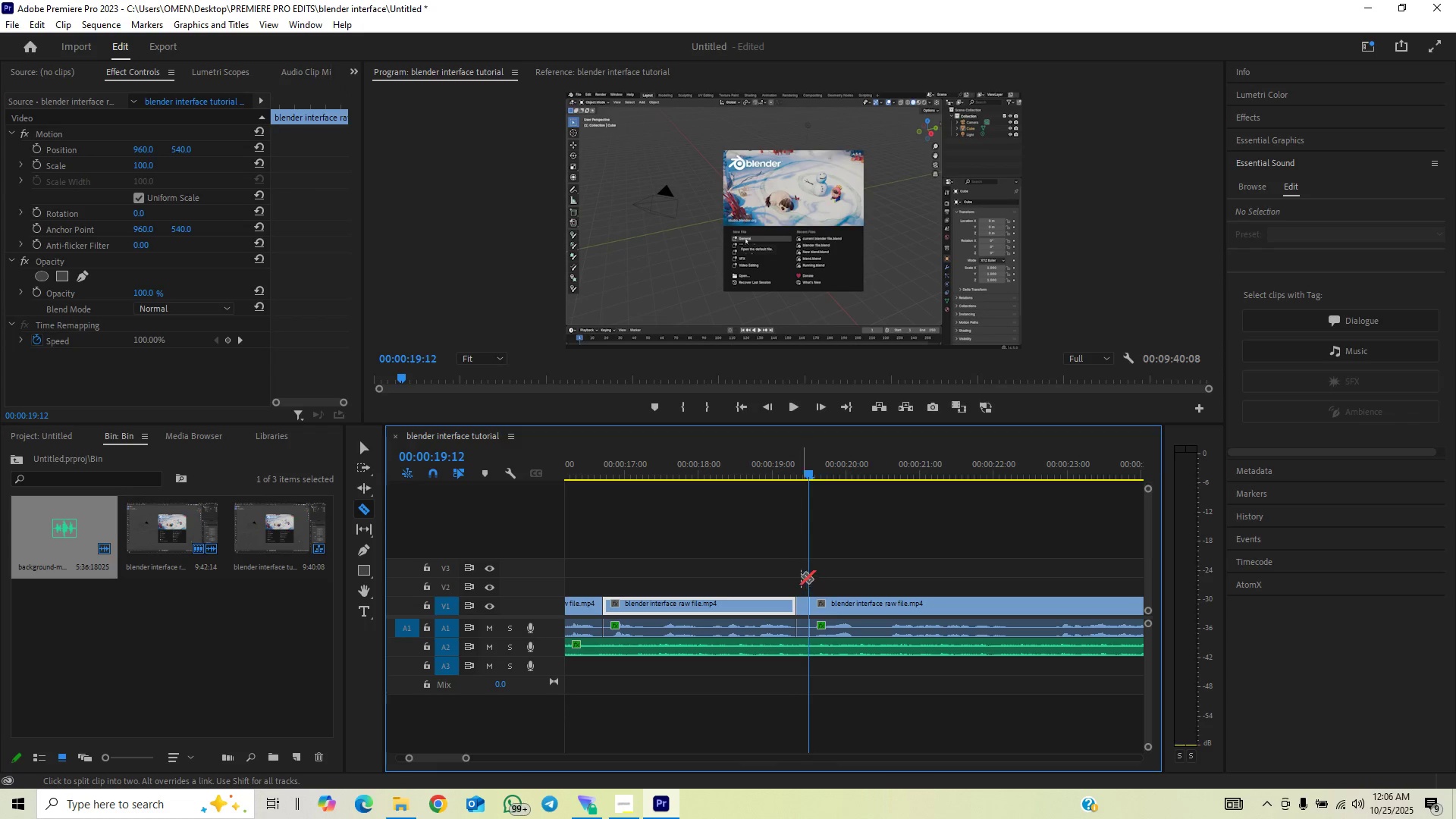 
key(V)
 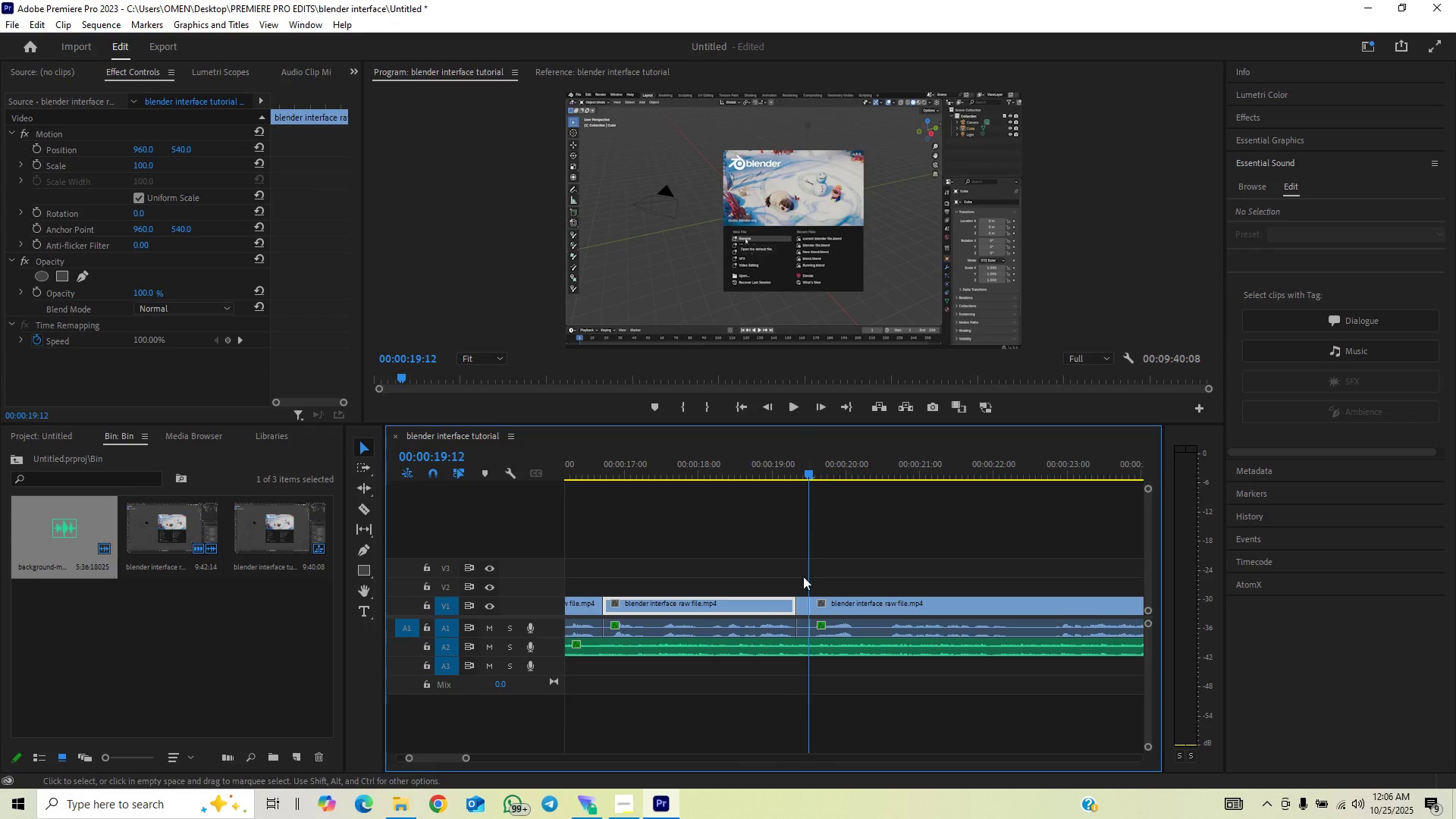 
left_click_drag(start_coordinate=[801, 579], to_coordinate=[801, 628])
 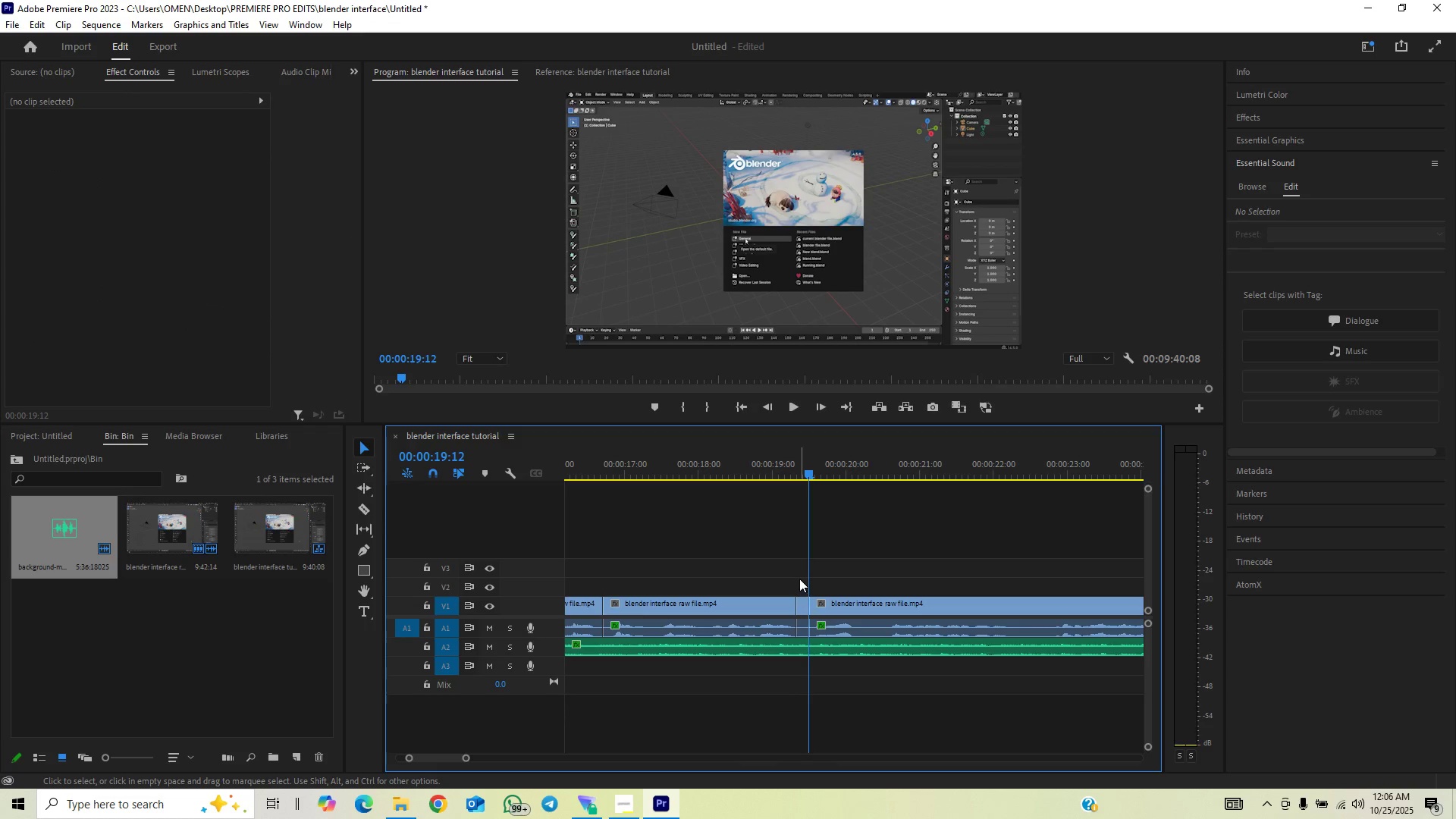 
left_click_drag(start_coordinate=[799, 578], to_coordinate=[798, 633])
 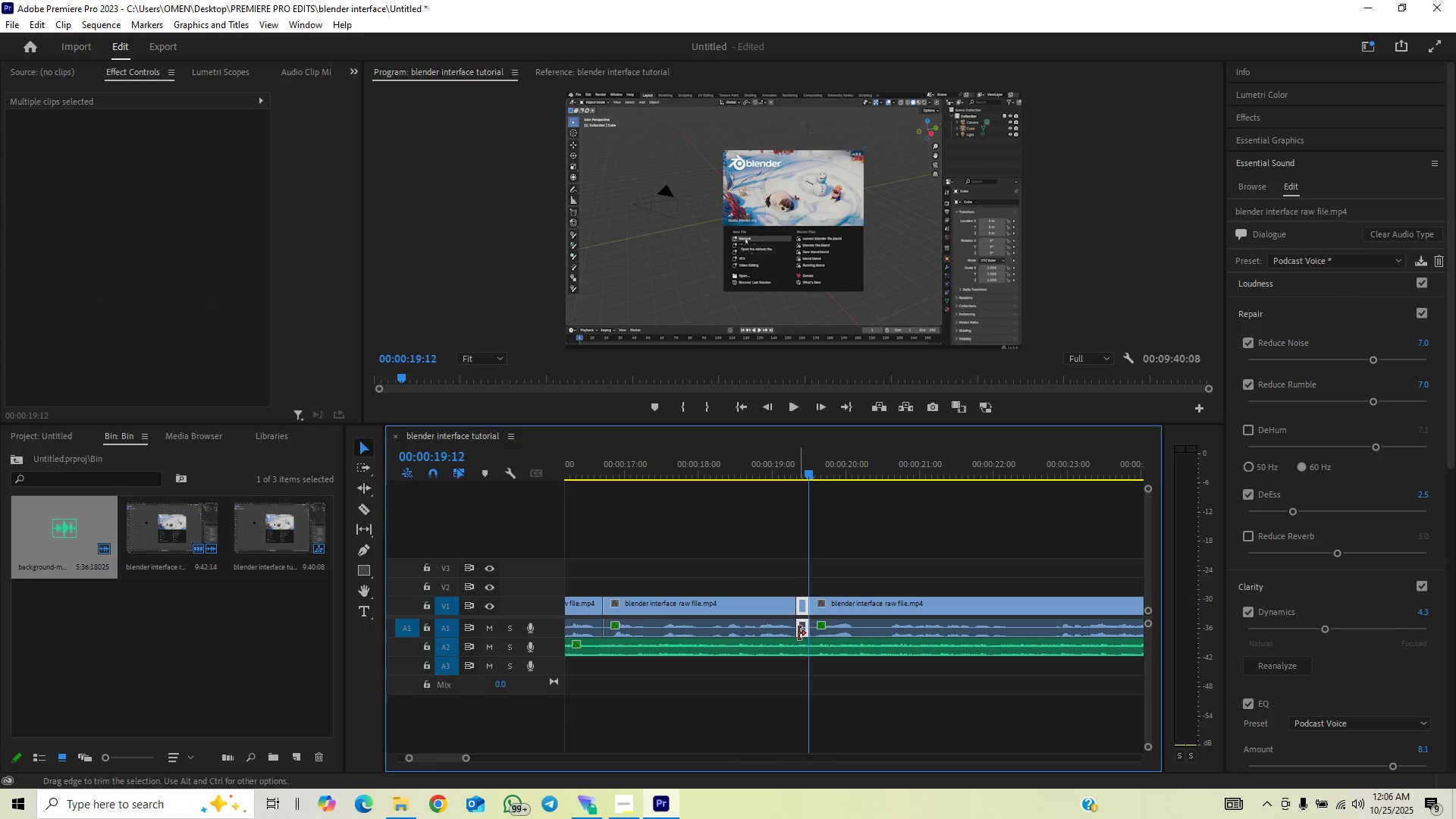 
key(Backspace)
 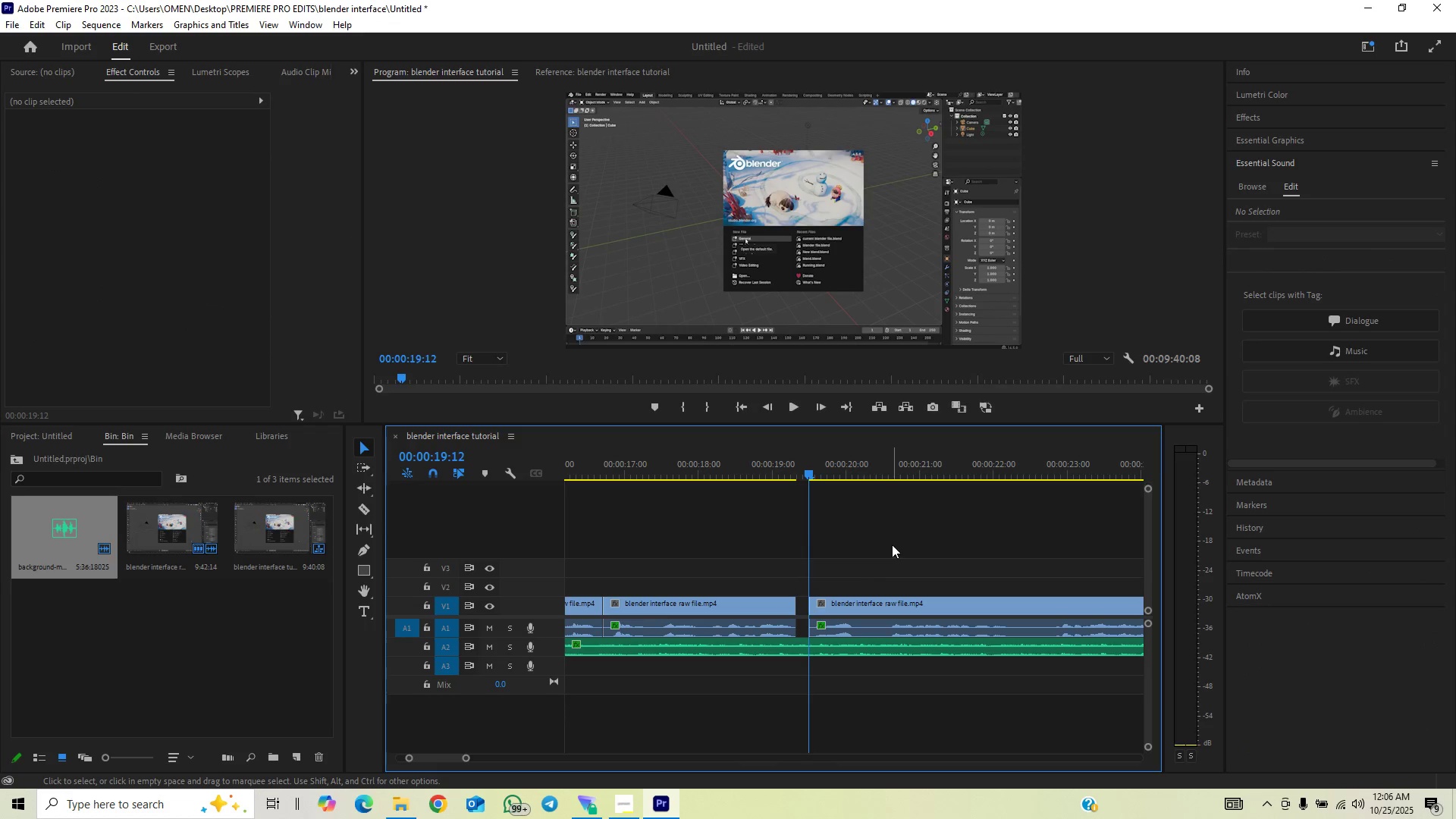 
left_click_drag(start_coordinate=[892, 544], to_coordinate=[849, 627])
 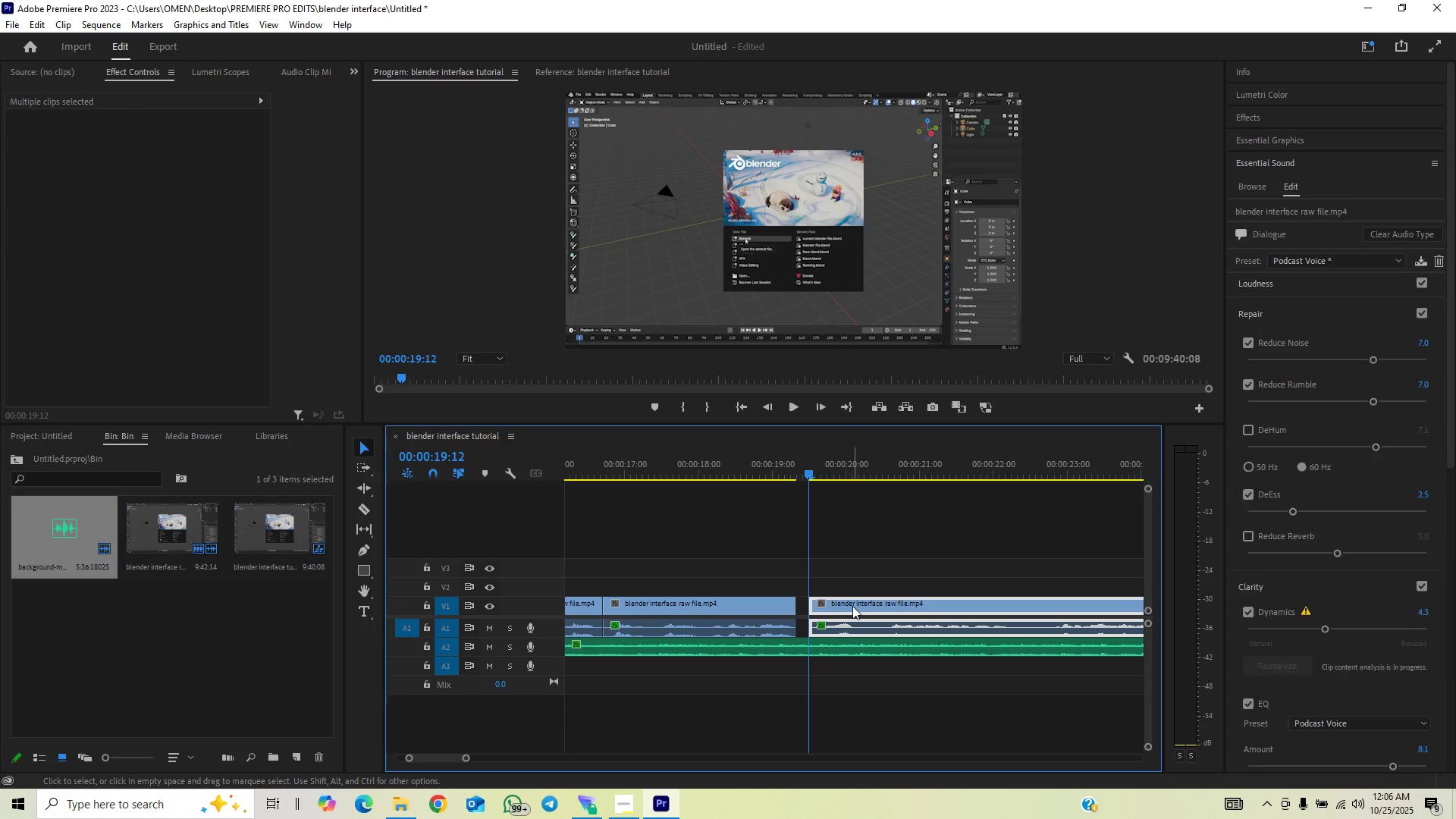 
left_click_drag(start_coordinate=[852, 606], to_coordinate=[836, 613])
 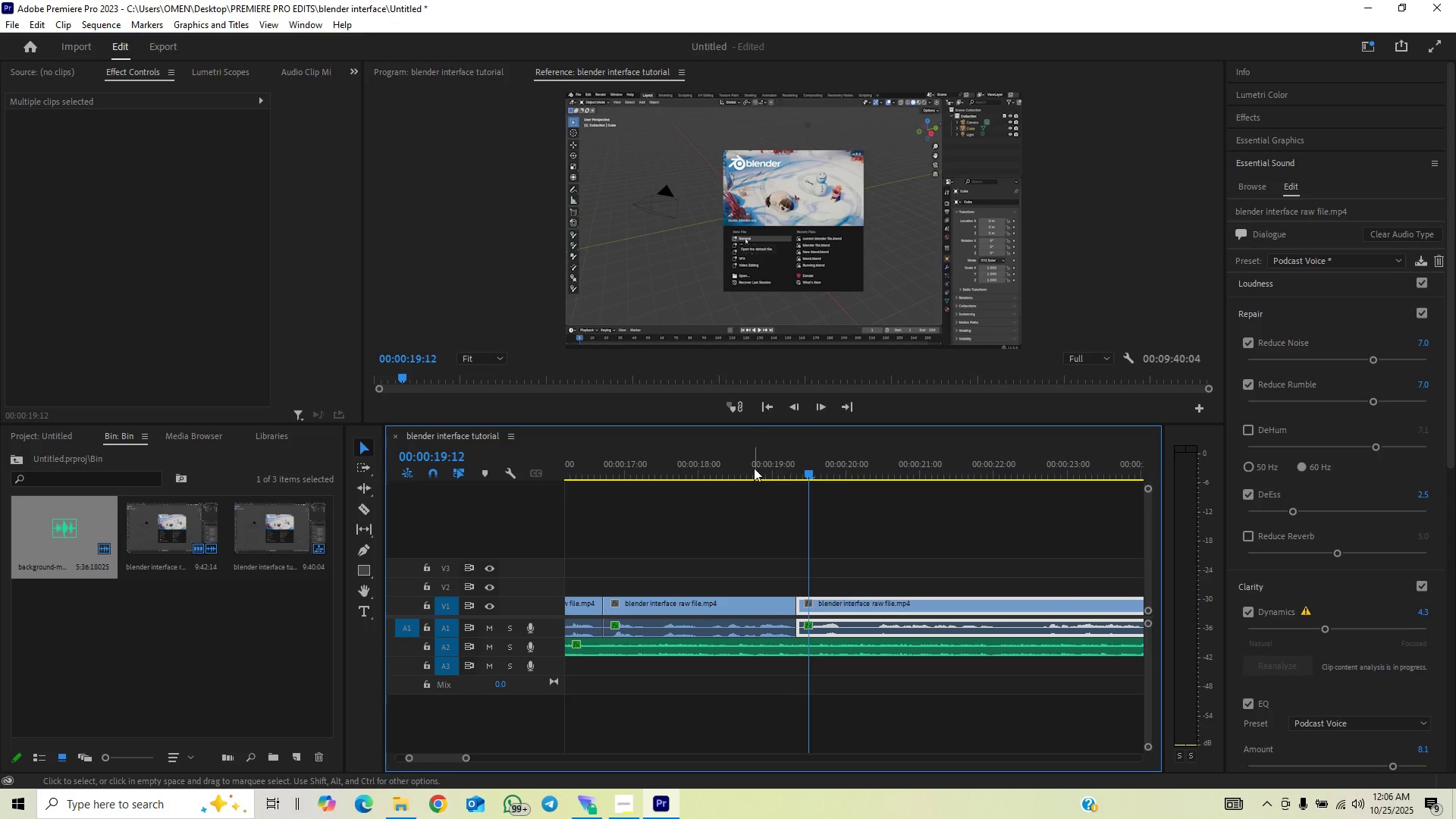 
left_click([749, 460])
 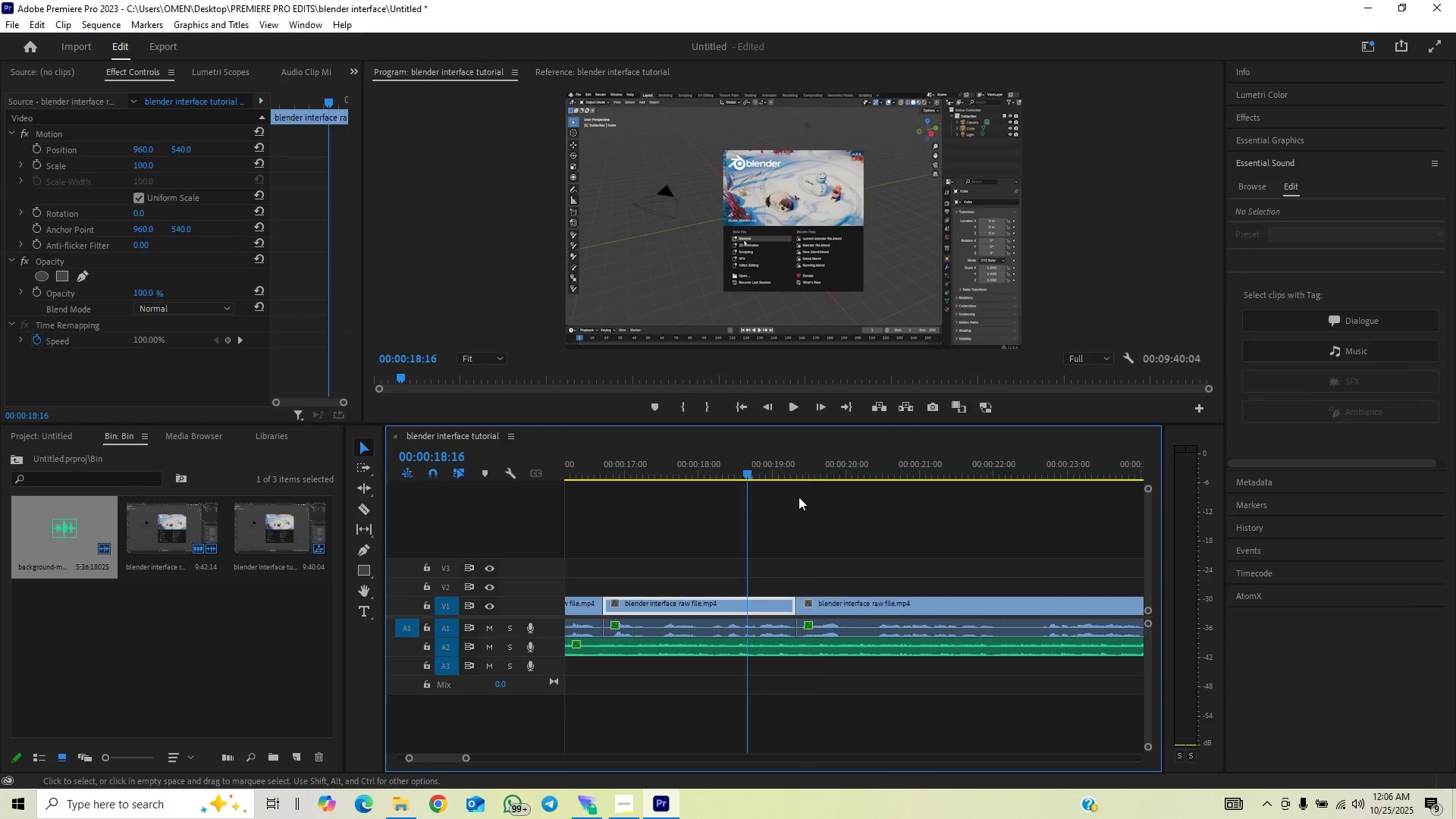 
key(Space)
 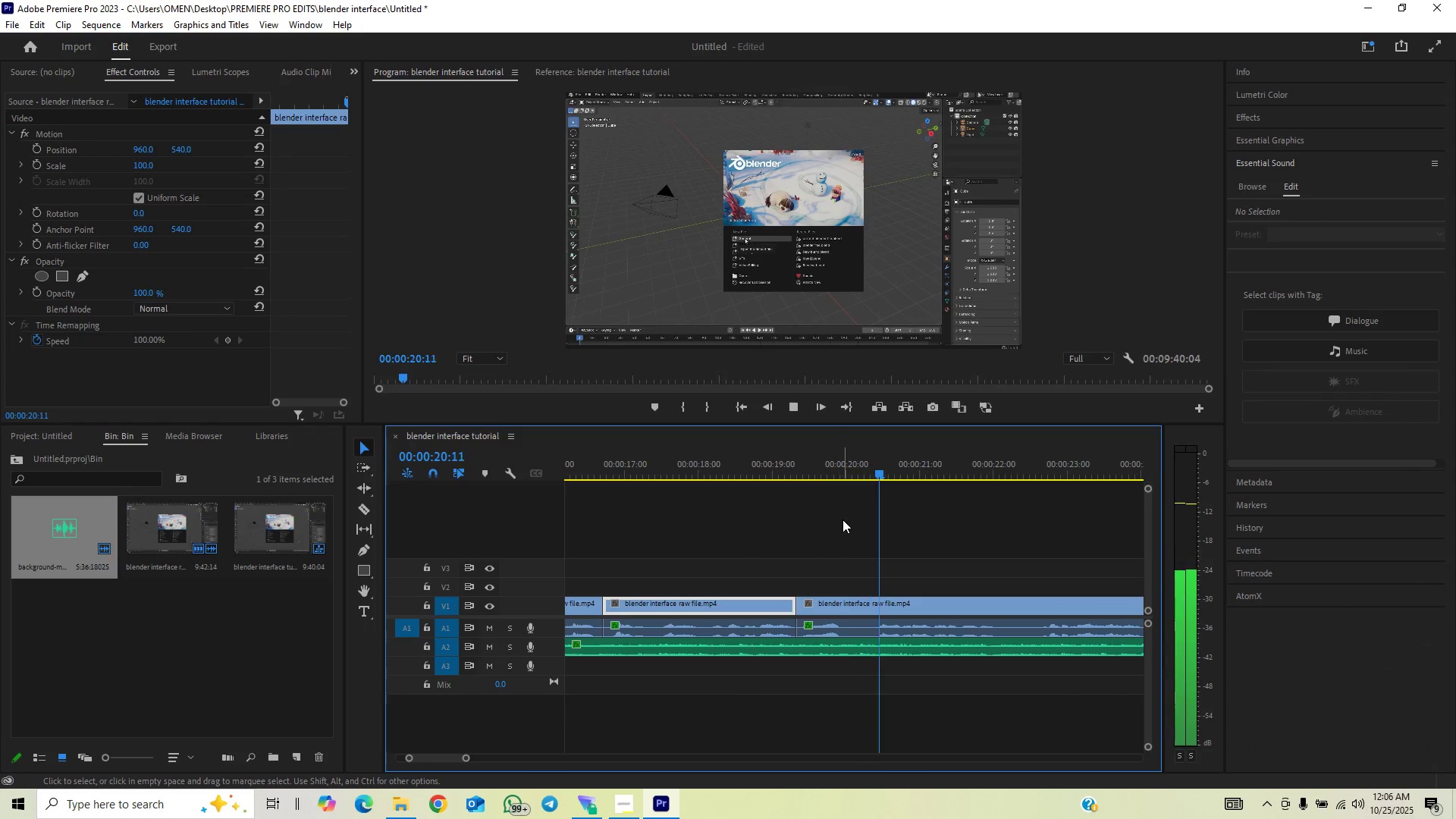 
key(Space)
 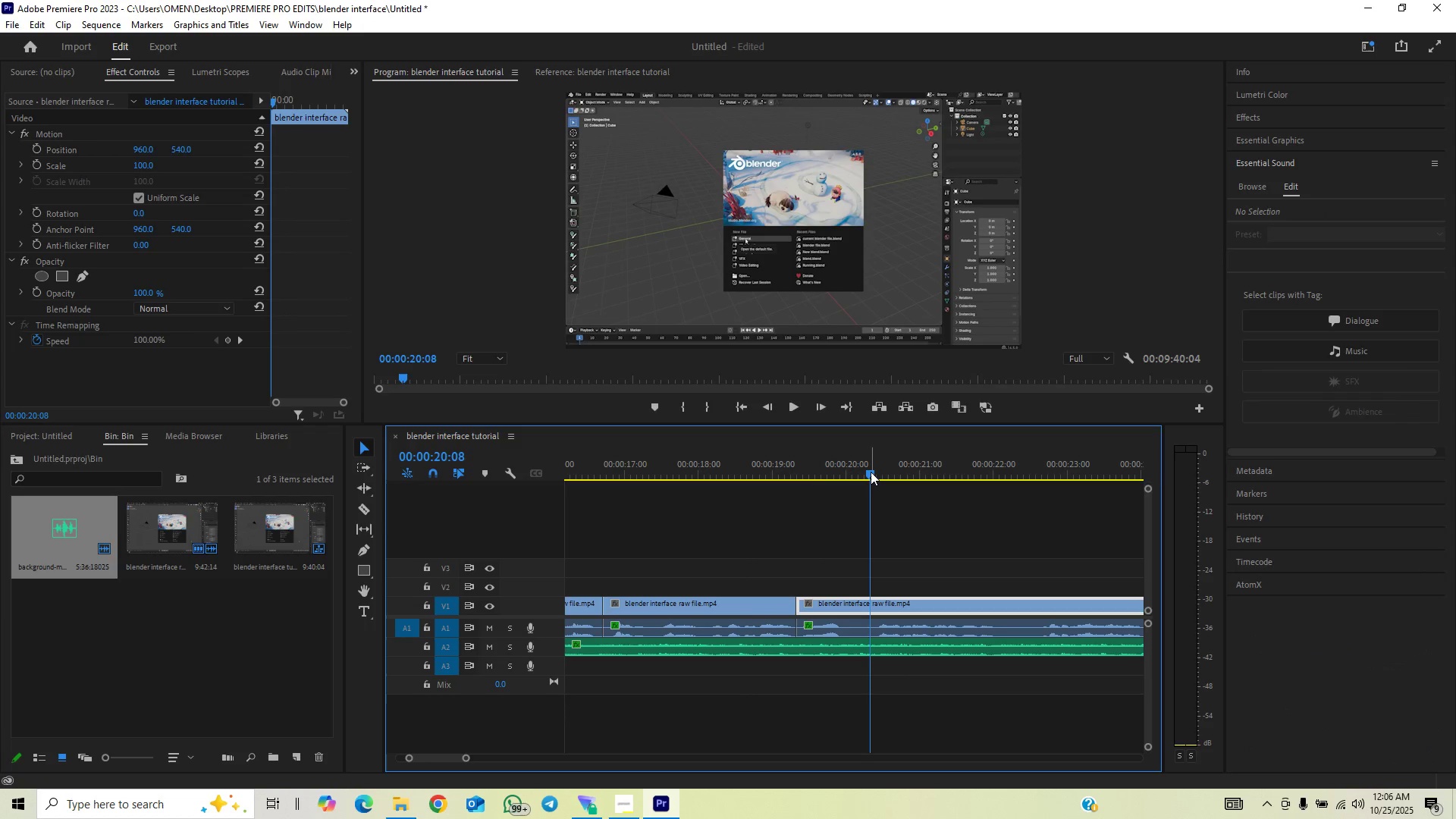 
key(C)
 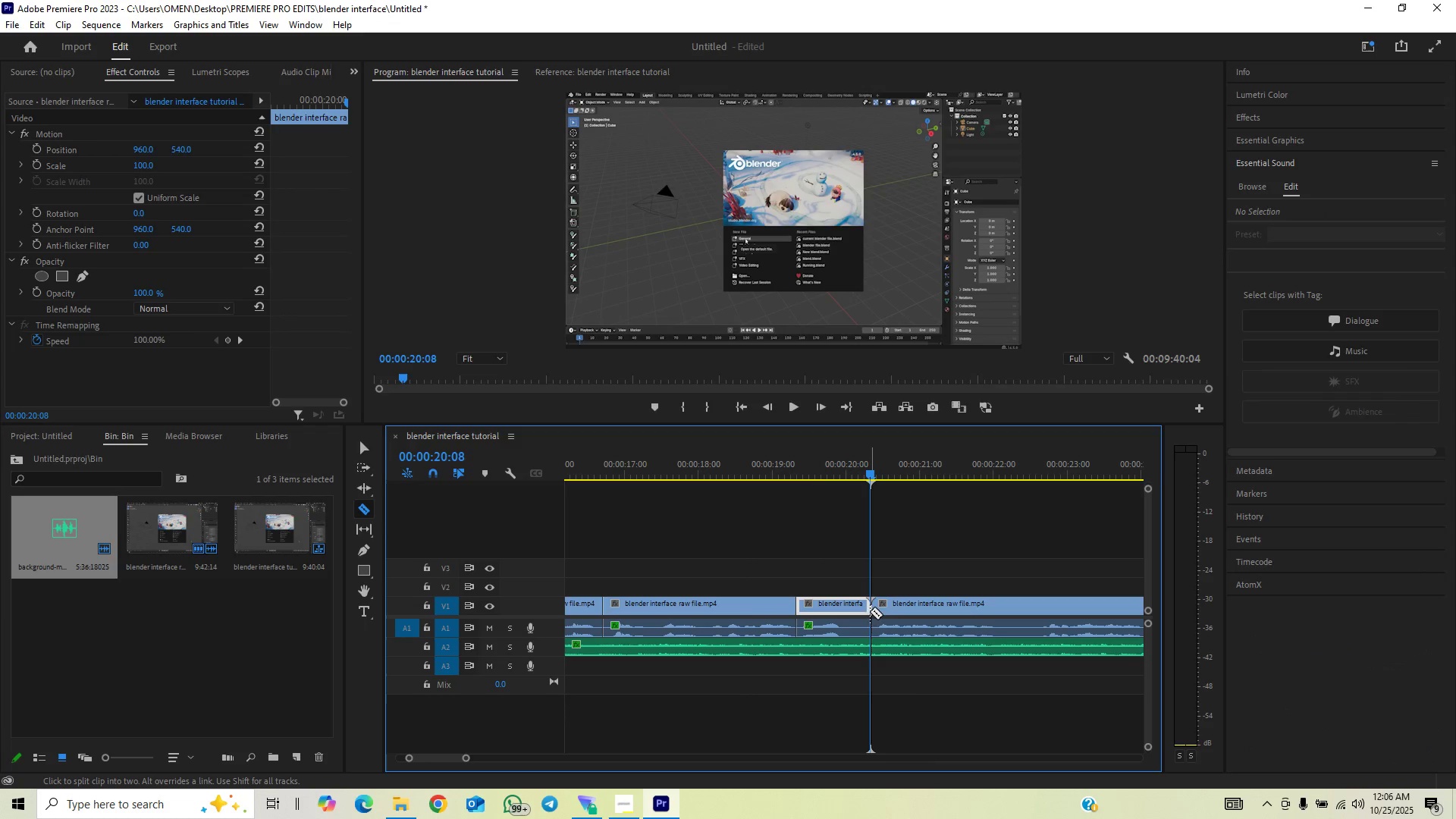 
double_click([870, 624])
 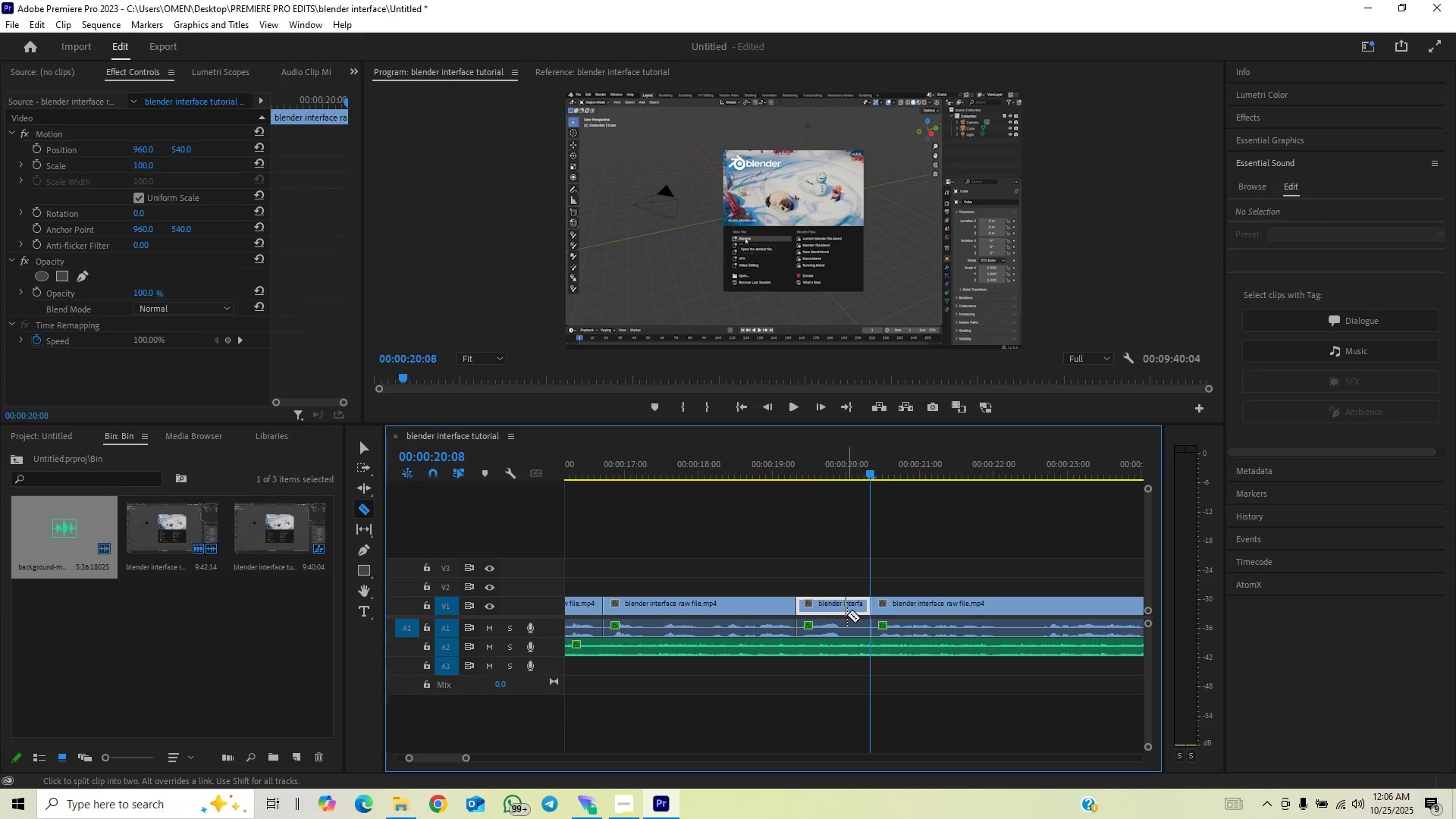 
left_click([847, 614])
 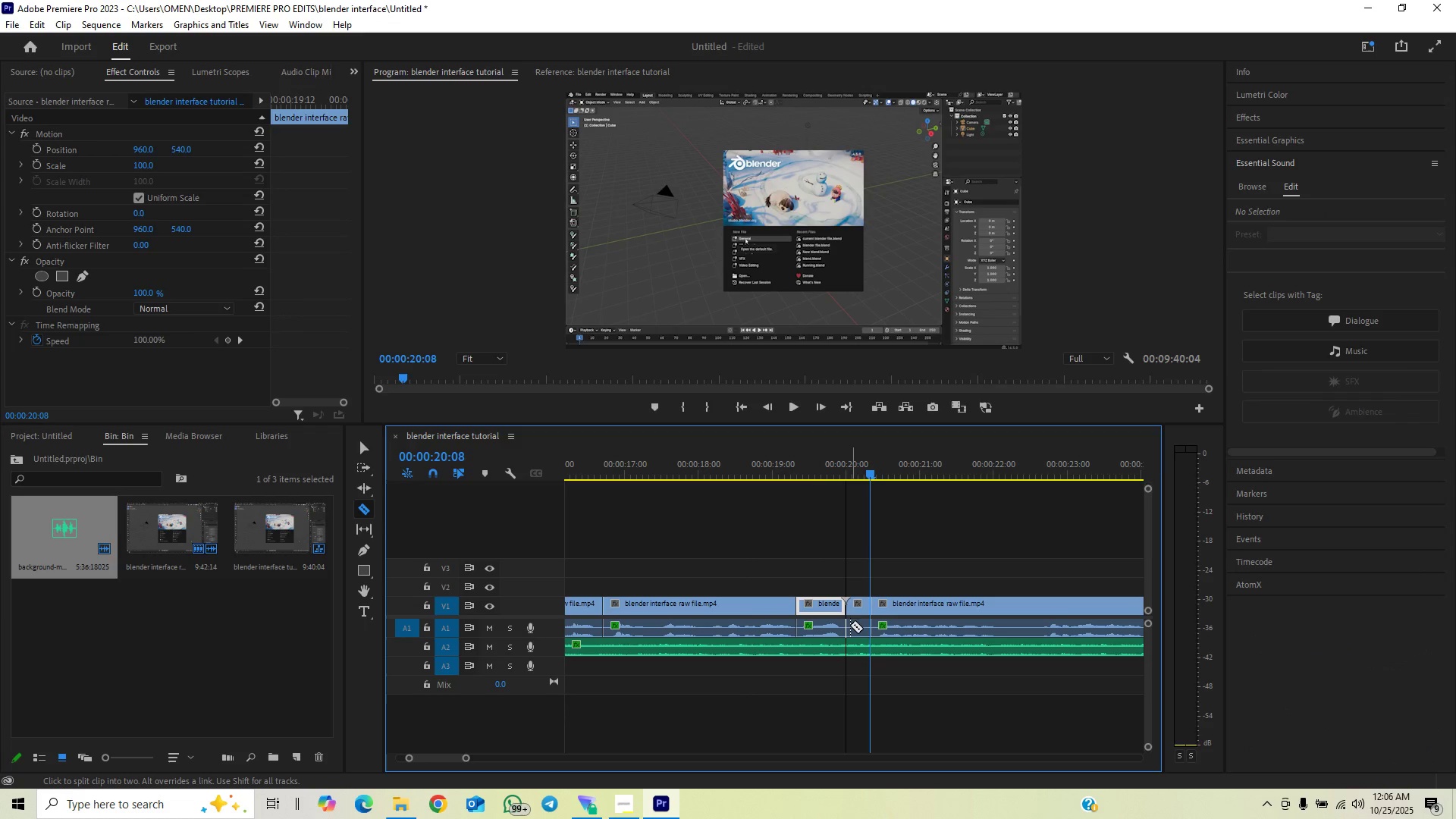 
left_click([848, 625])
 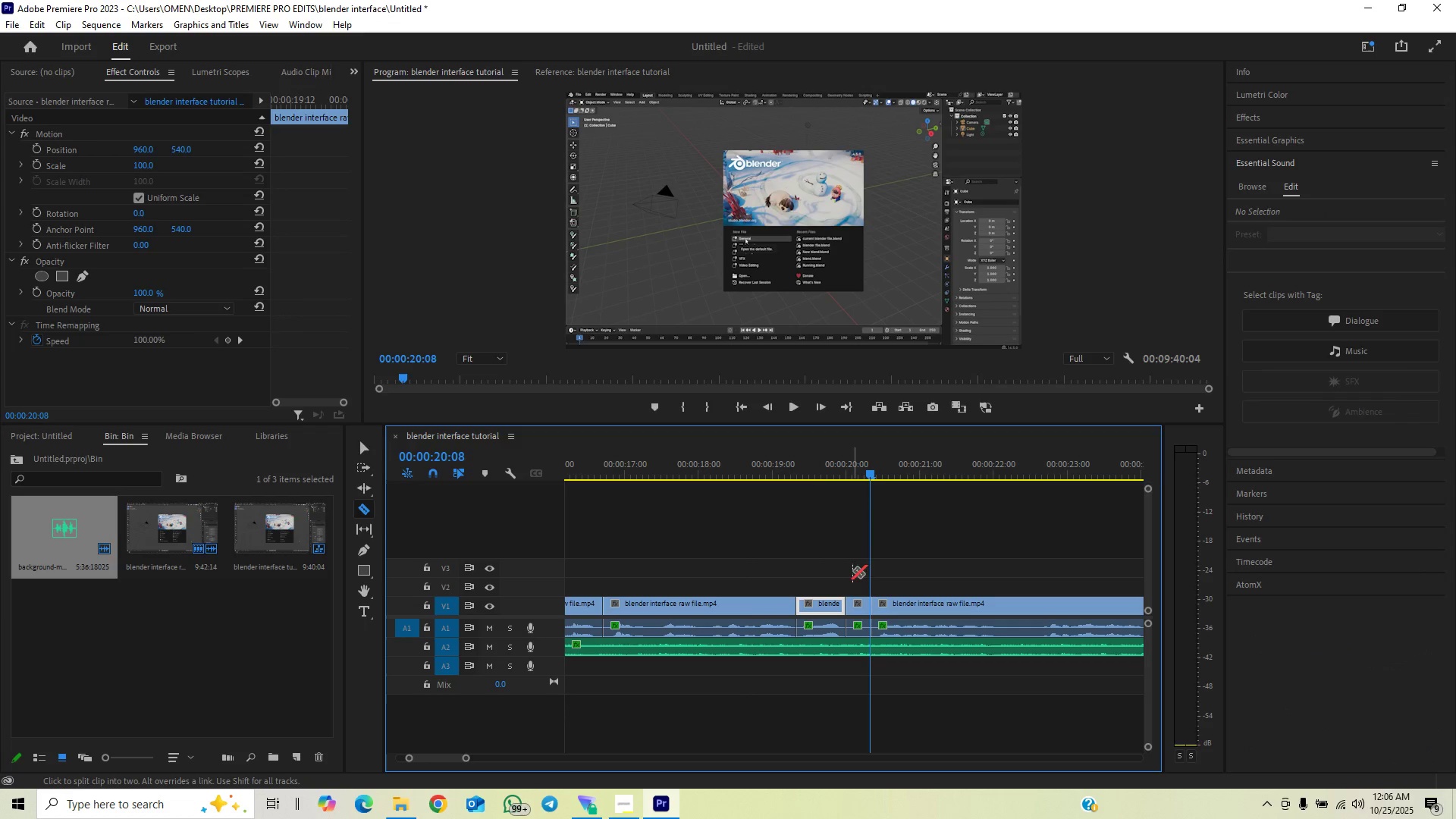 
key(V)
 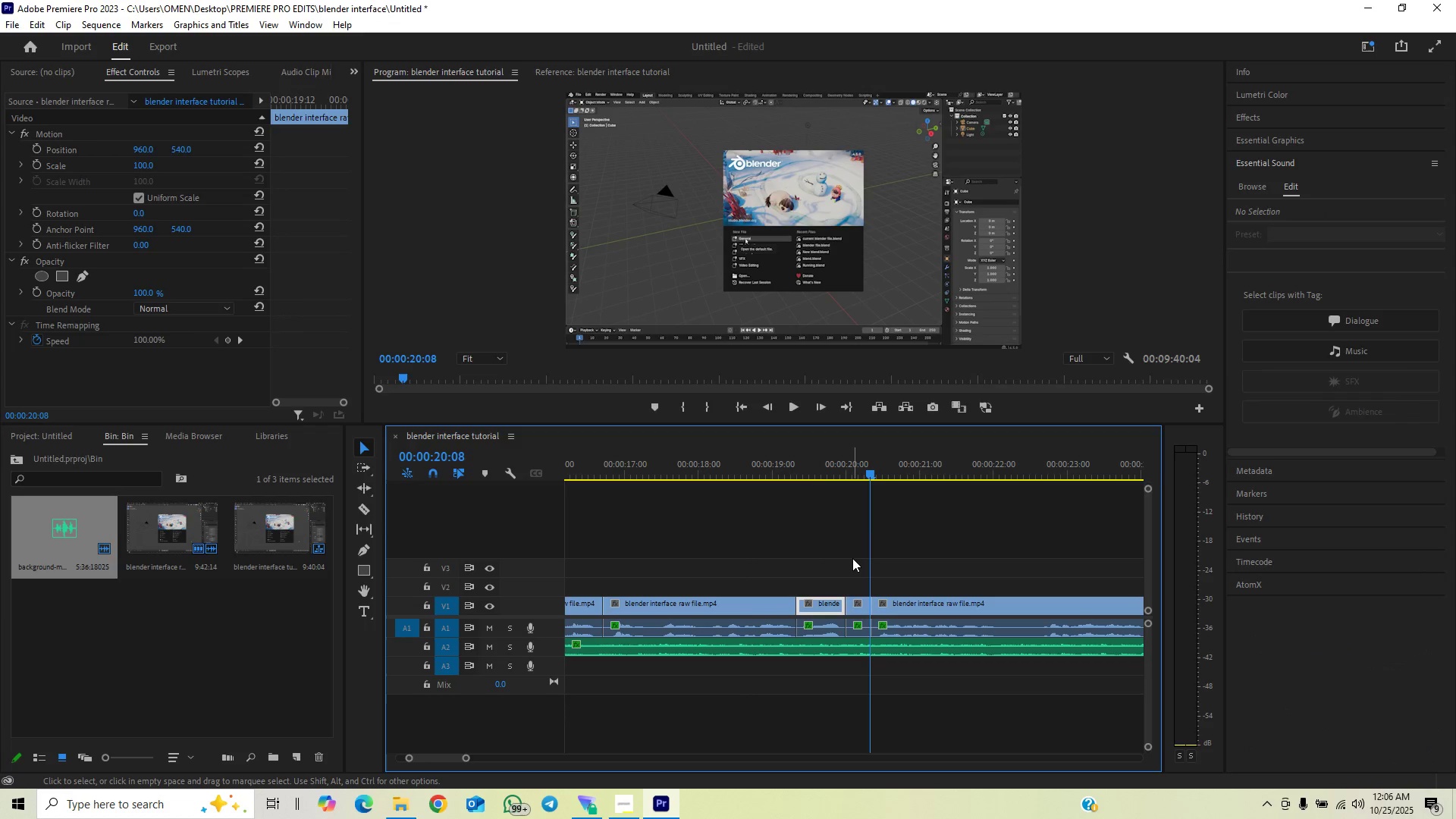 
left_click_drag(start_coordinate=[852, 558], to_coordinate=[858, 634])
 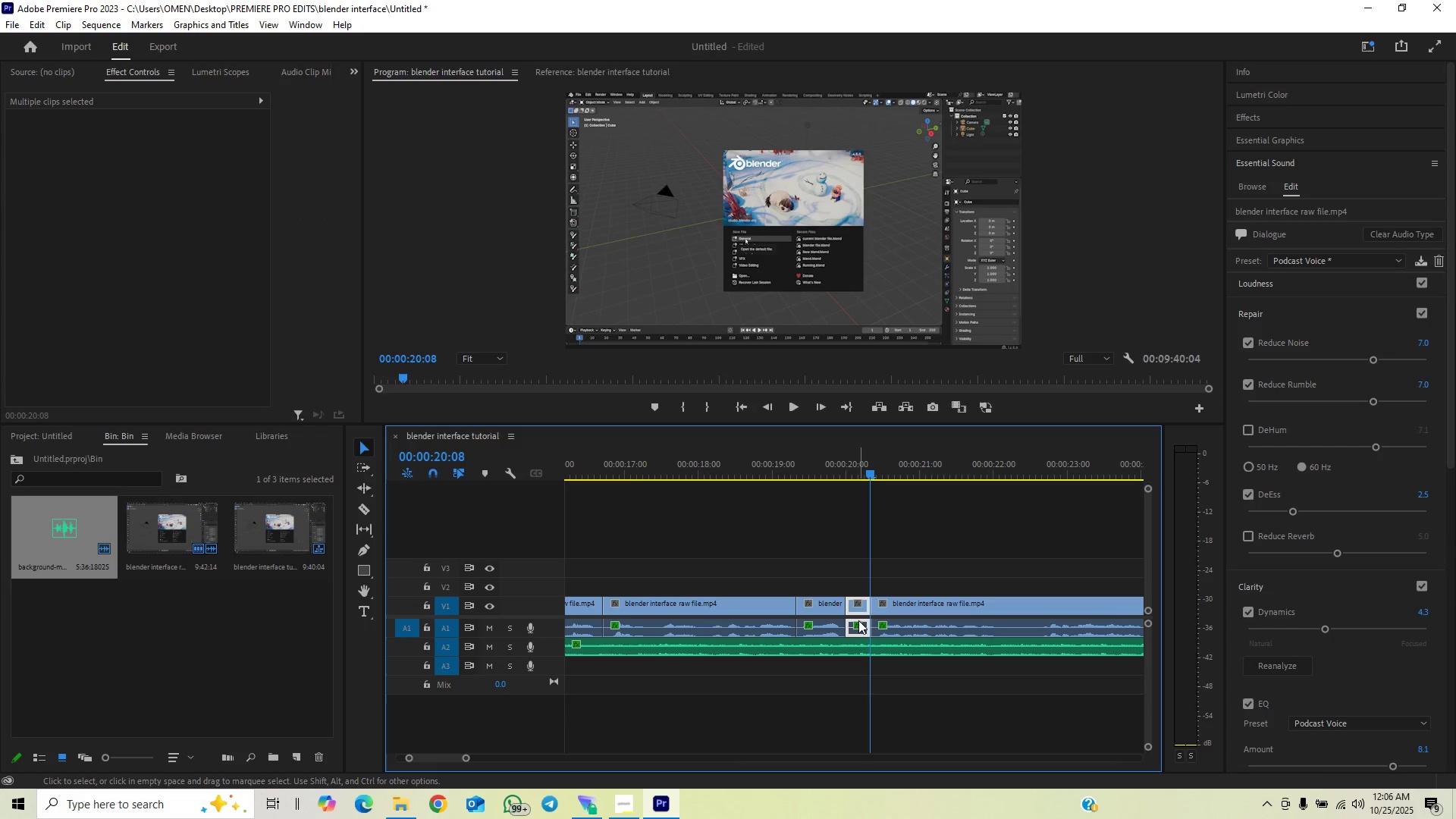 
key(Backspace)
 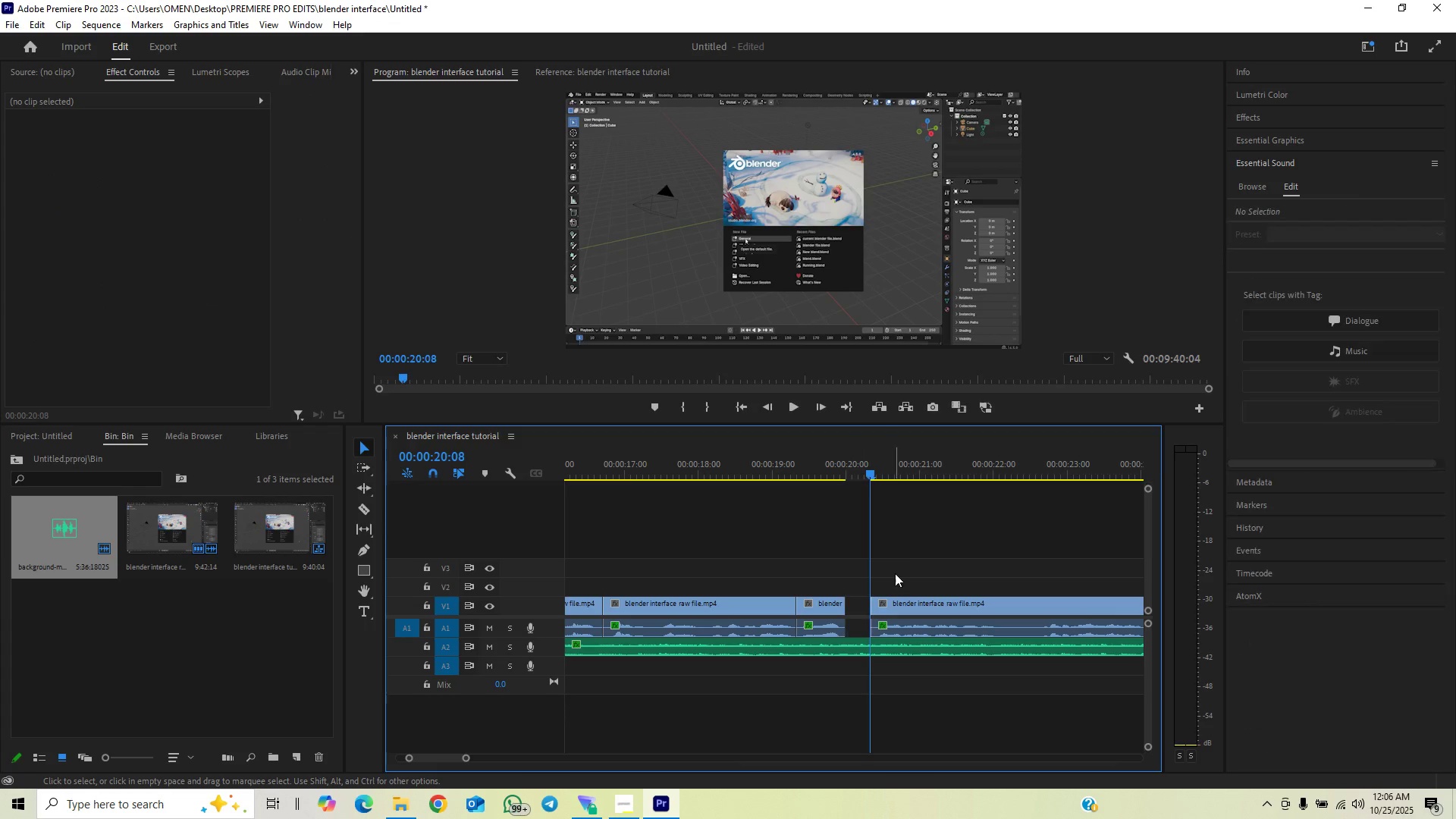 
left_click_drag(start_coordinate=[905, 564], to_coordinate=[890, 629])
 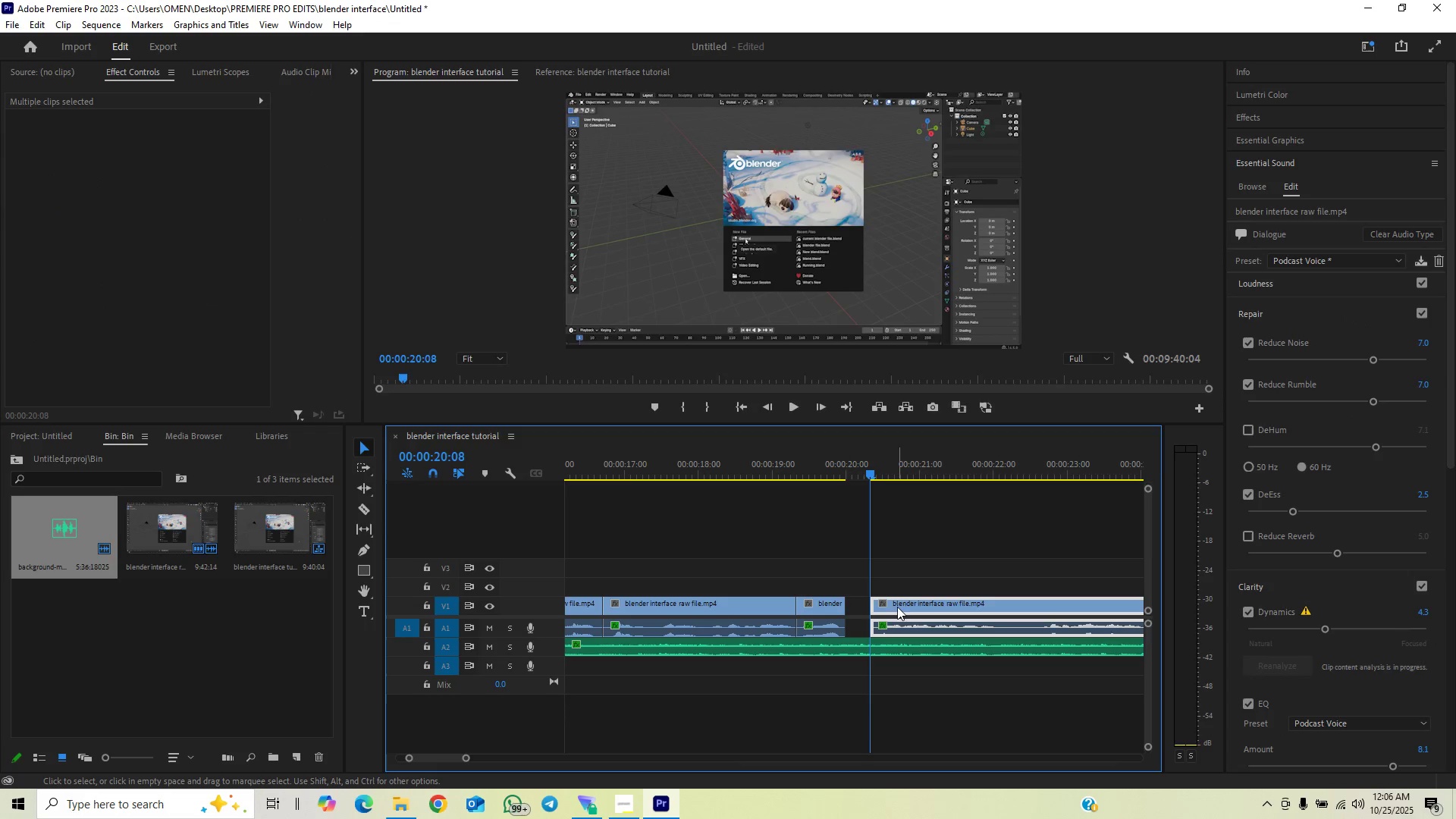 
left_click_drag(start_coordinate=[898, 605], to_coordinate=[874, 613])
 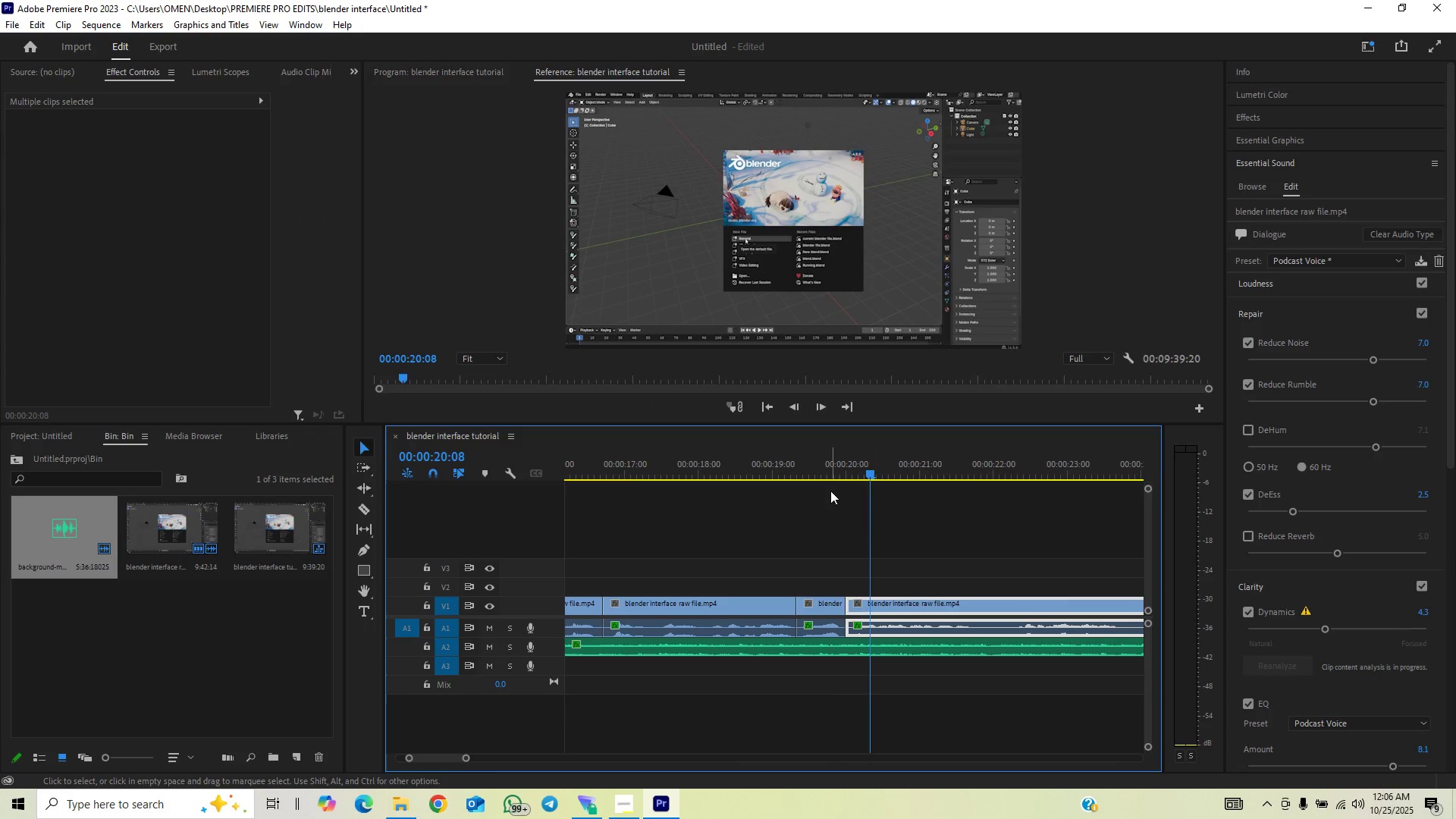 
left_click([830, 468])
 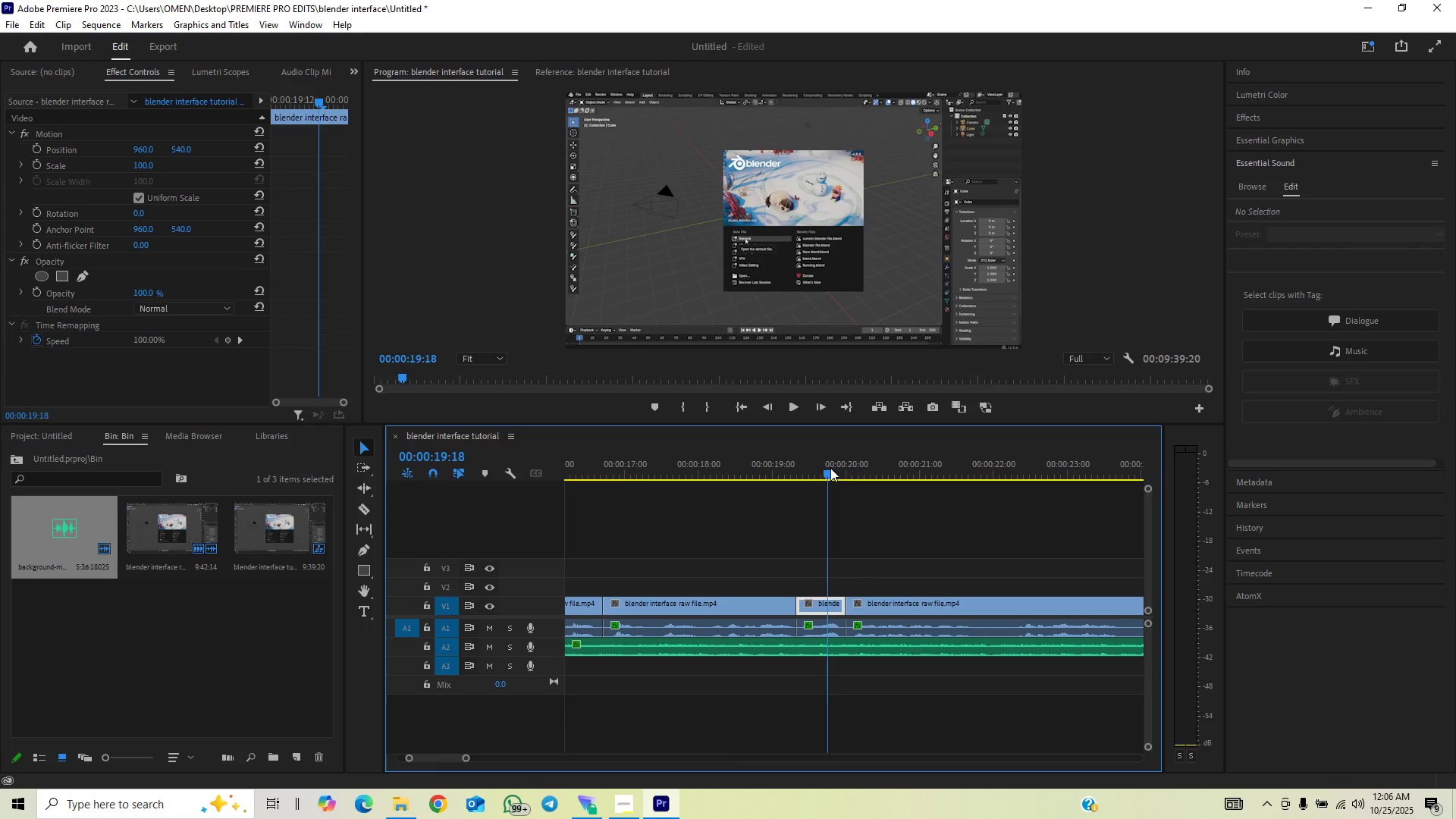 
key(Space)
 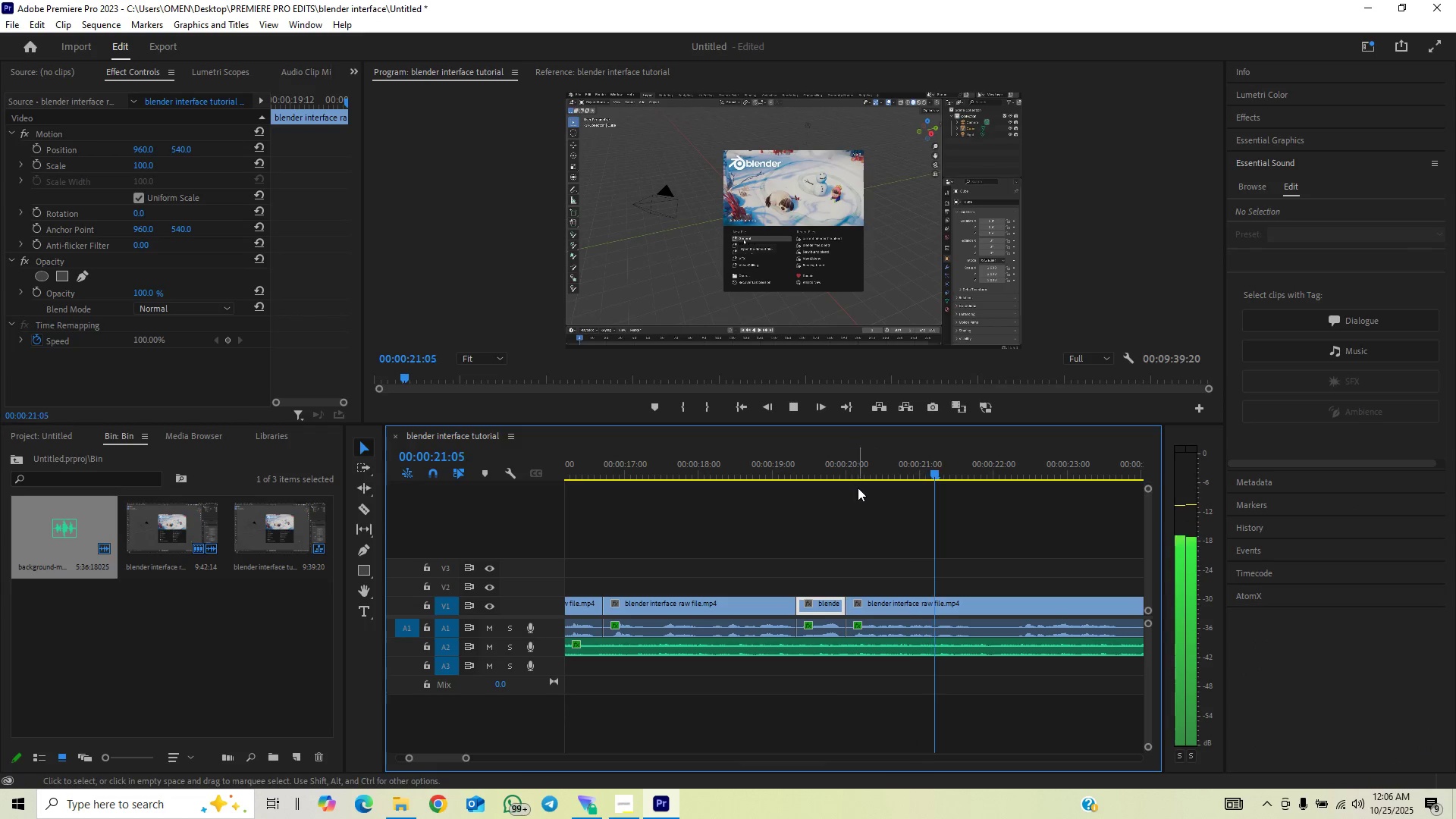 
left_click([814, 469])
 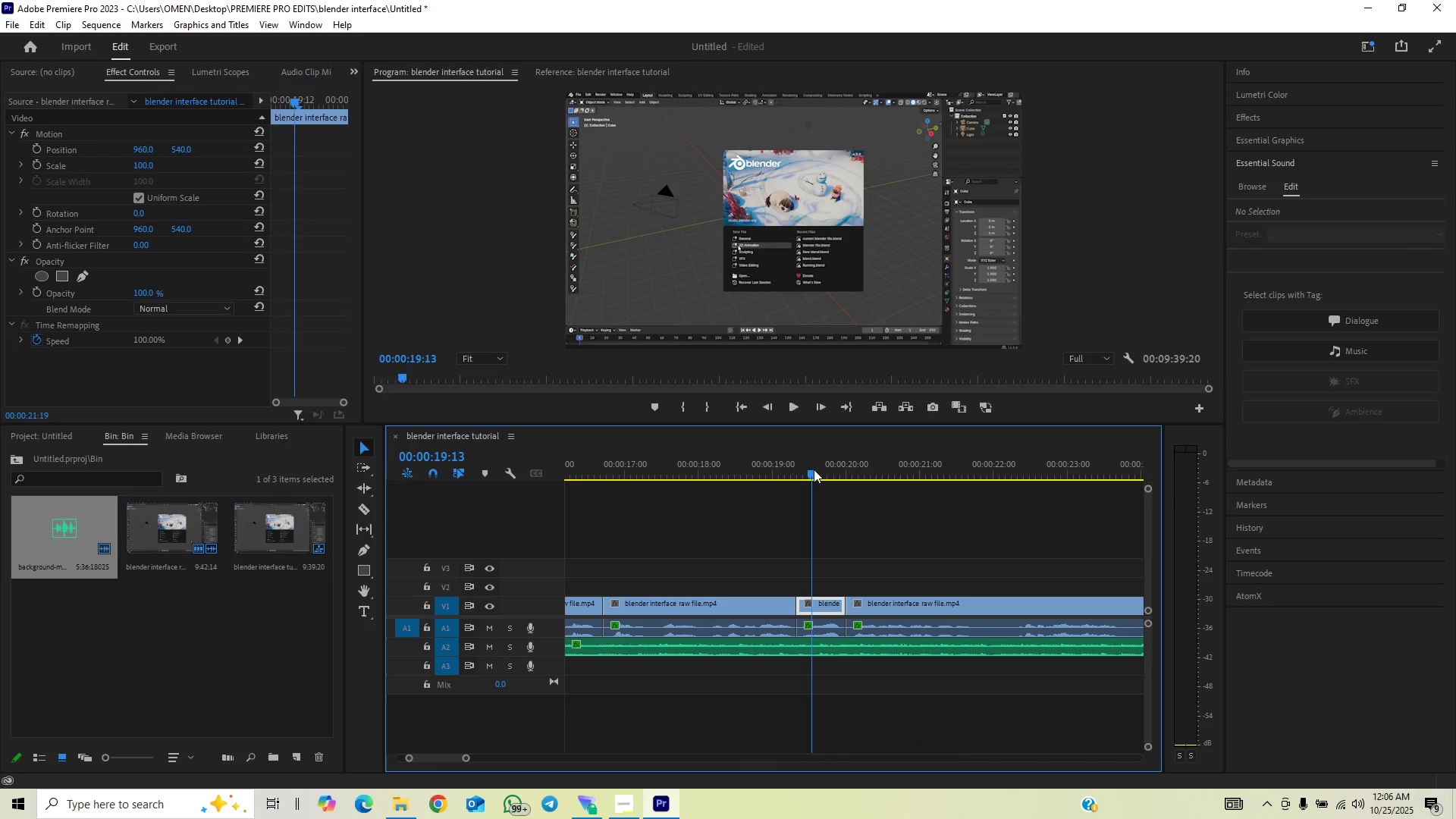 
key(Space)
 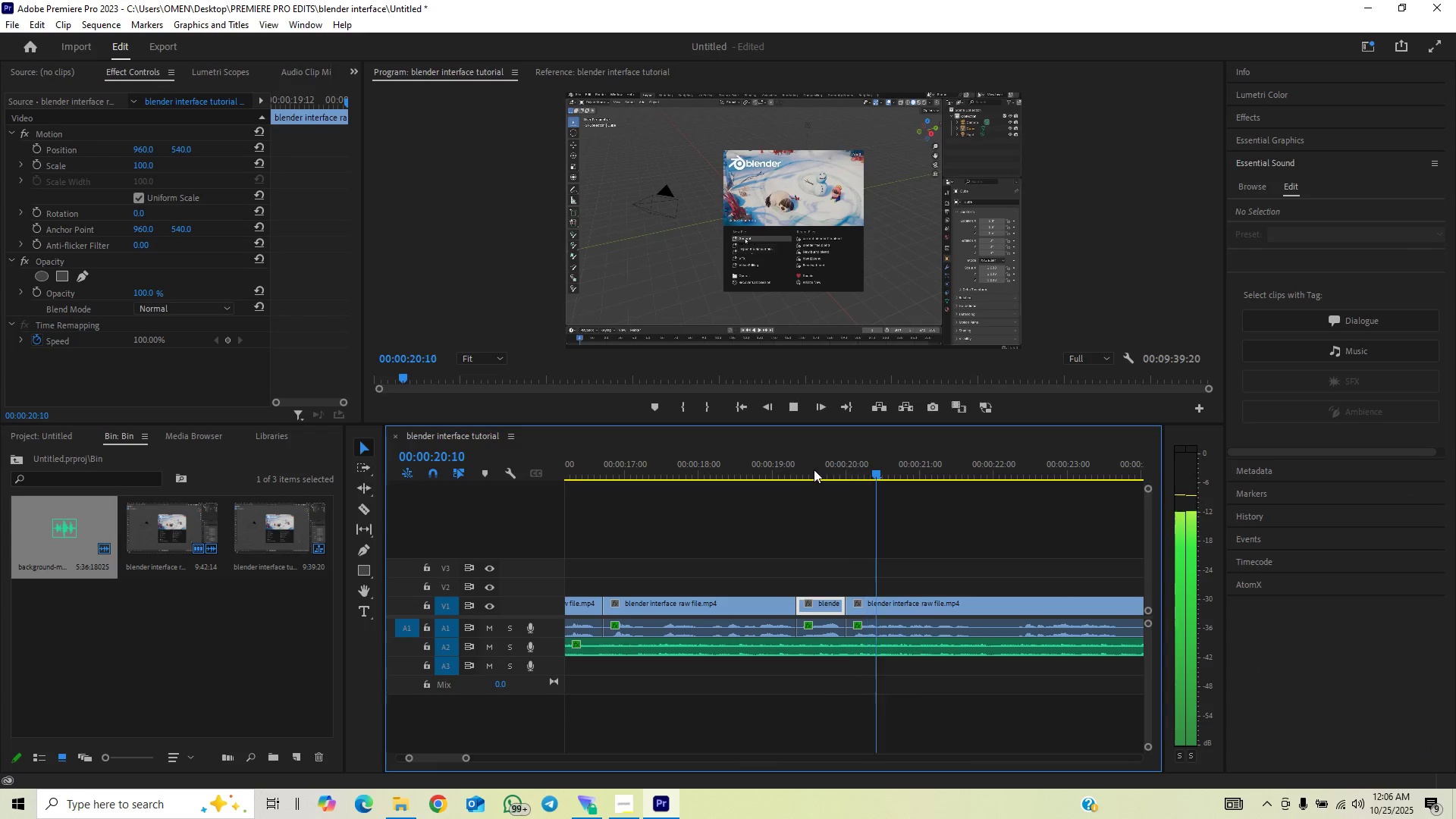 
key(Space)
 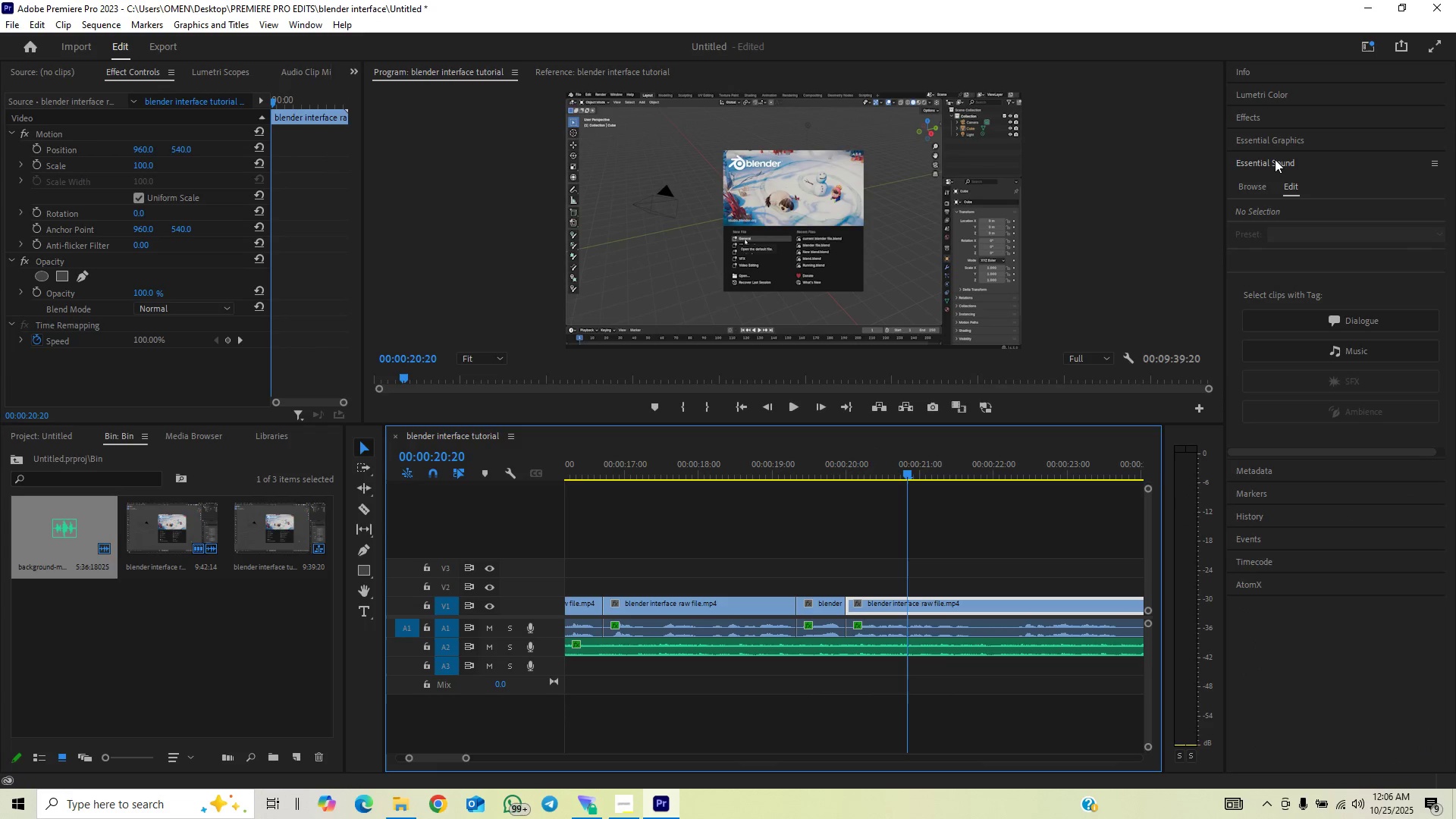 
left_click([1282, 116])
 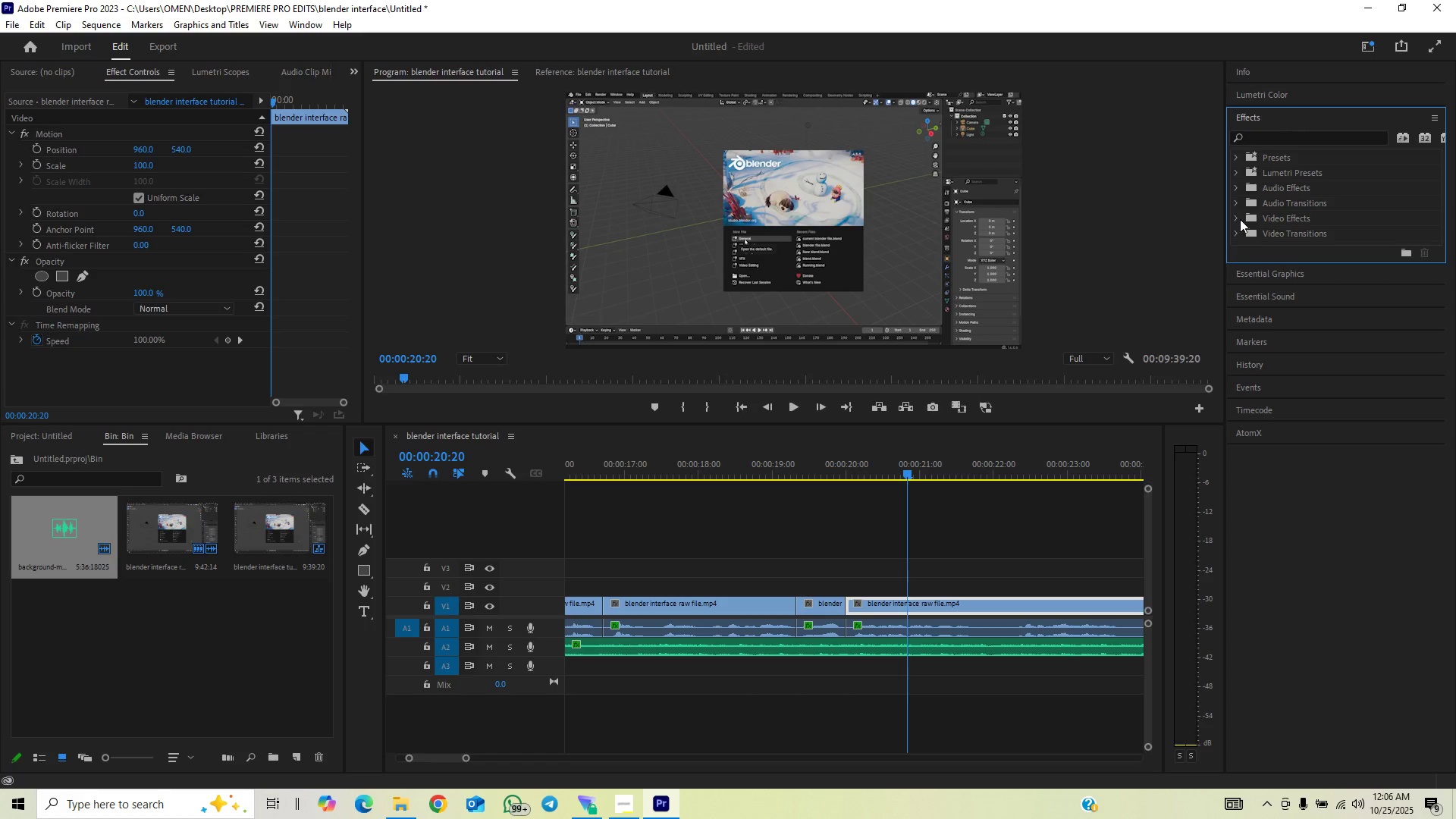 
left_click([1233, 201])
 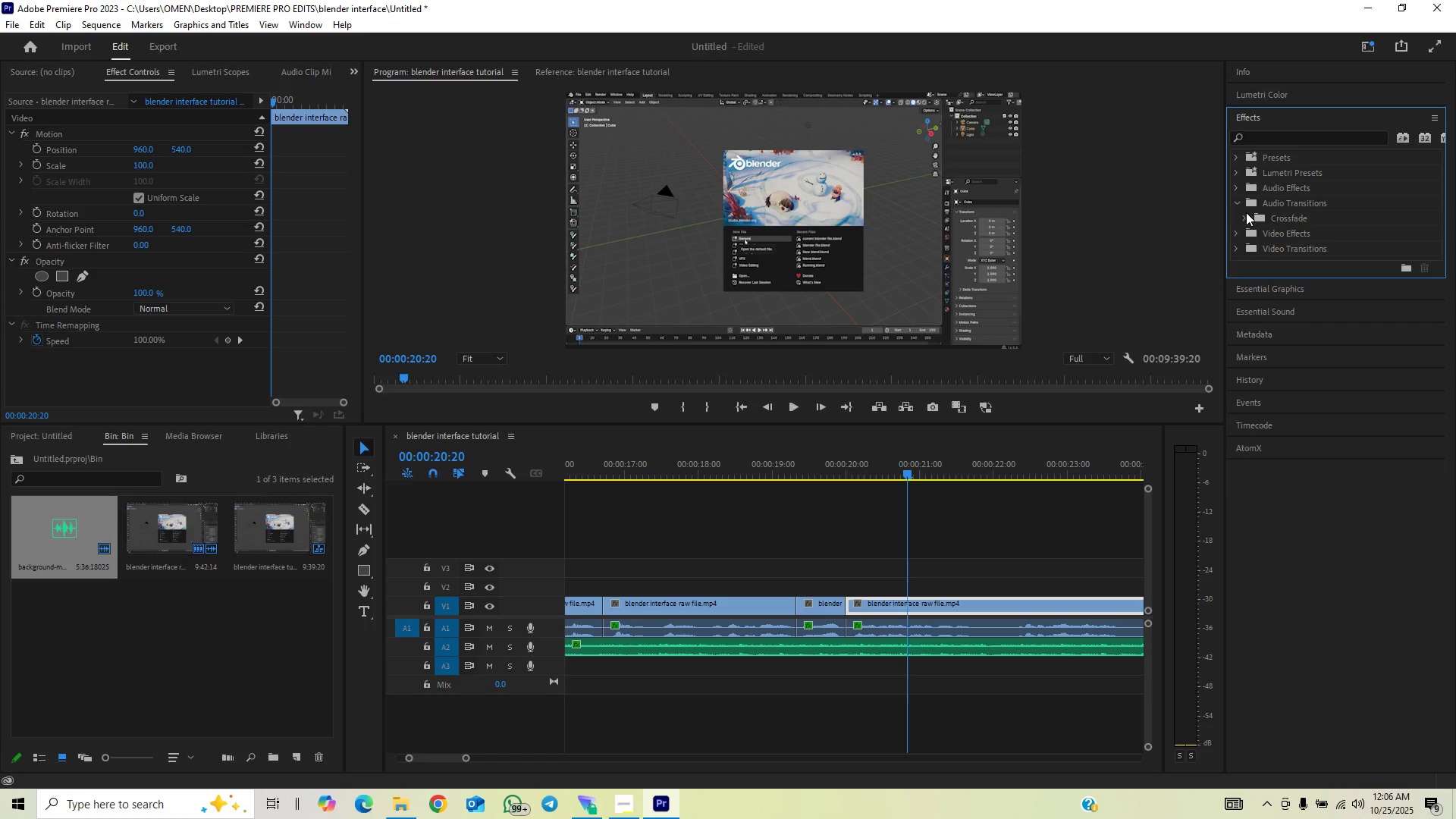 
left_click([1246, 212])
 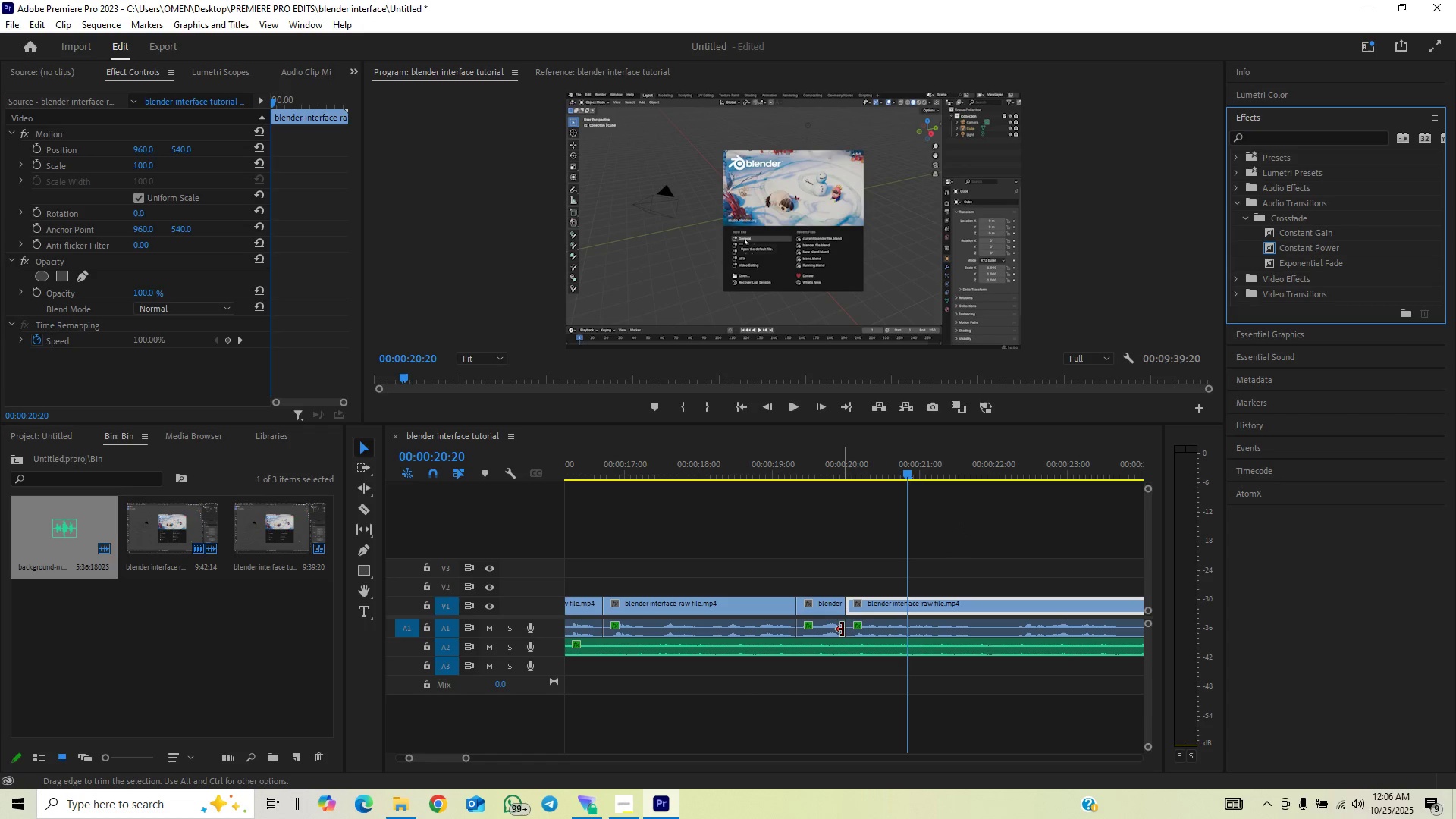 
left_click_drag(start_coordinate=[1272, 265], to_coordinate=[848, 626])
 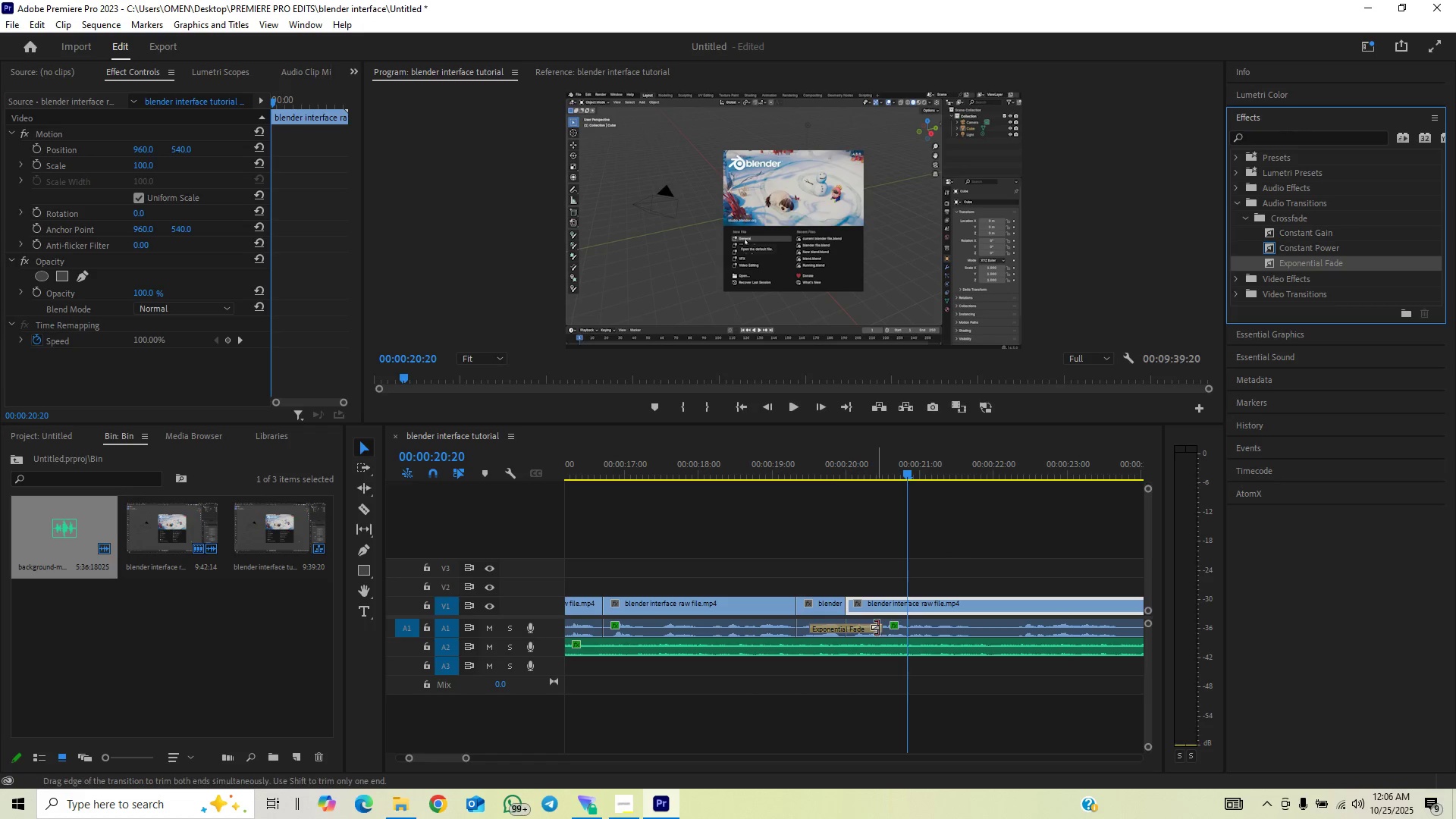 
left_click_drag(start_coordinate=[879, 626], to_coordinate=[843, 655])
 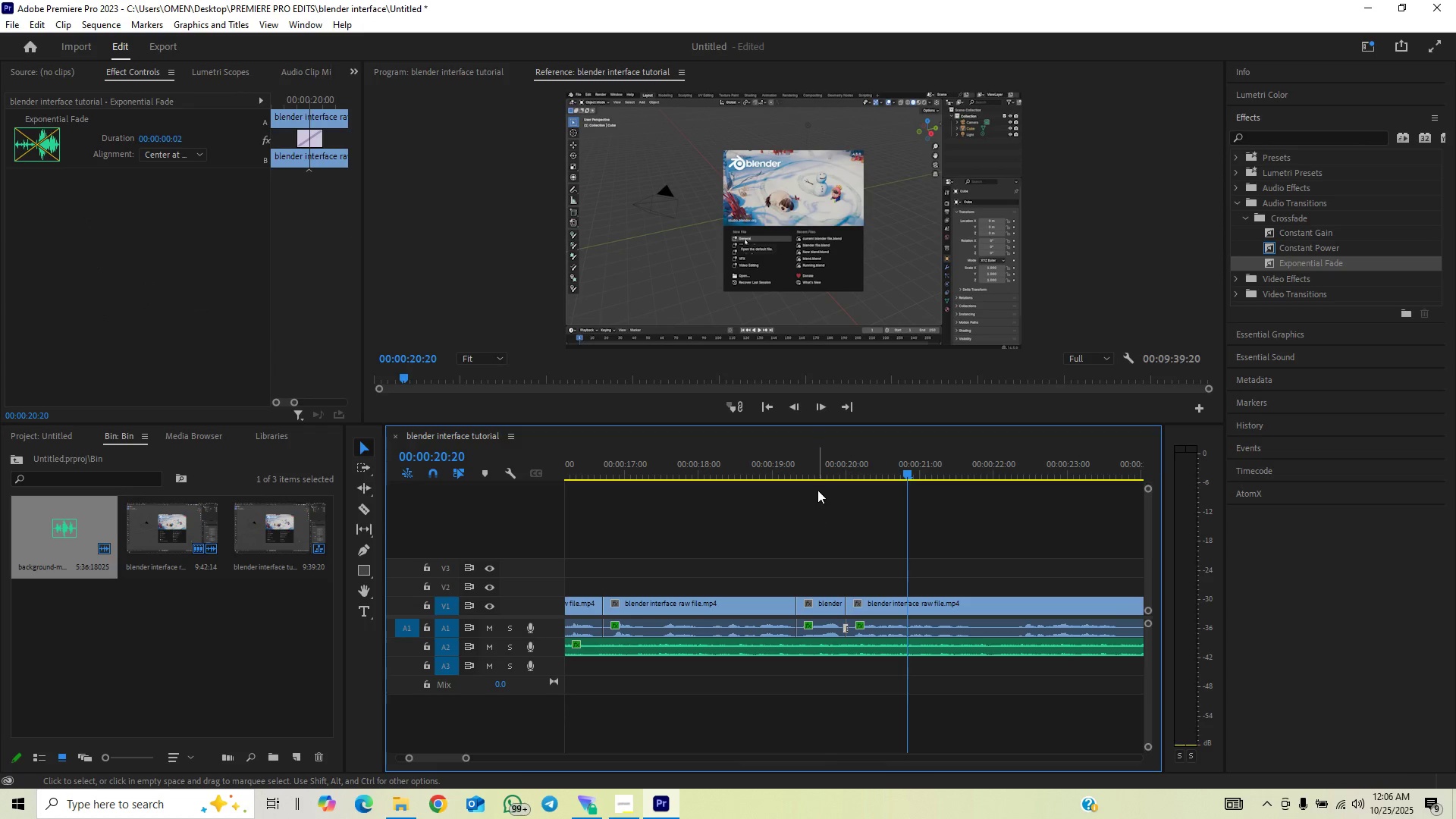 
left_click([817, 472])
 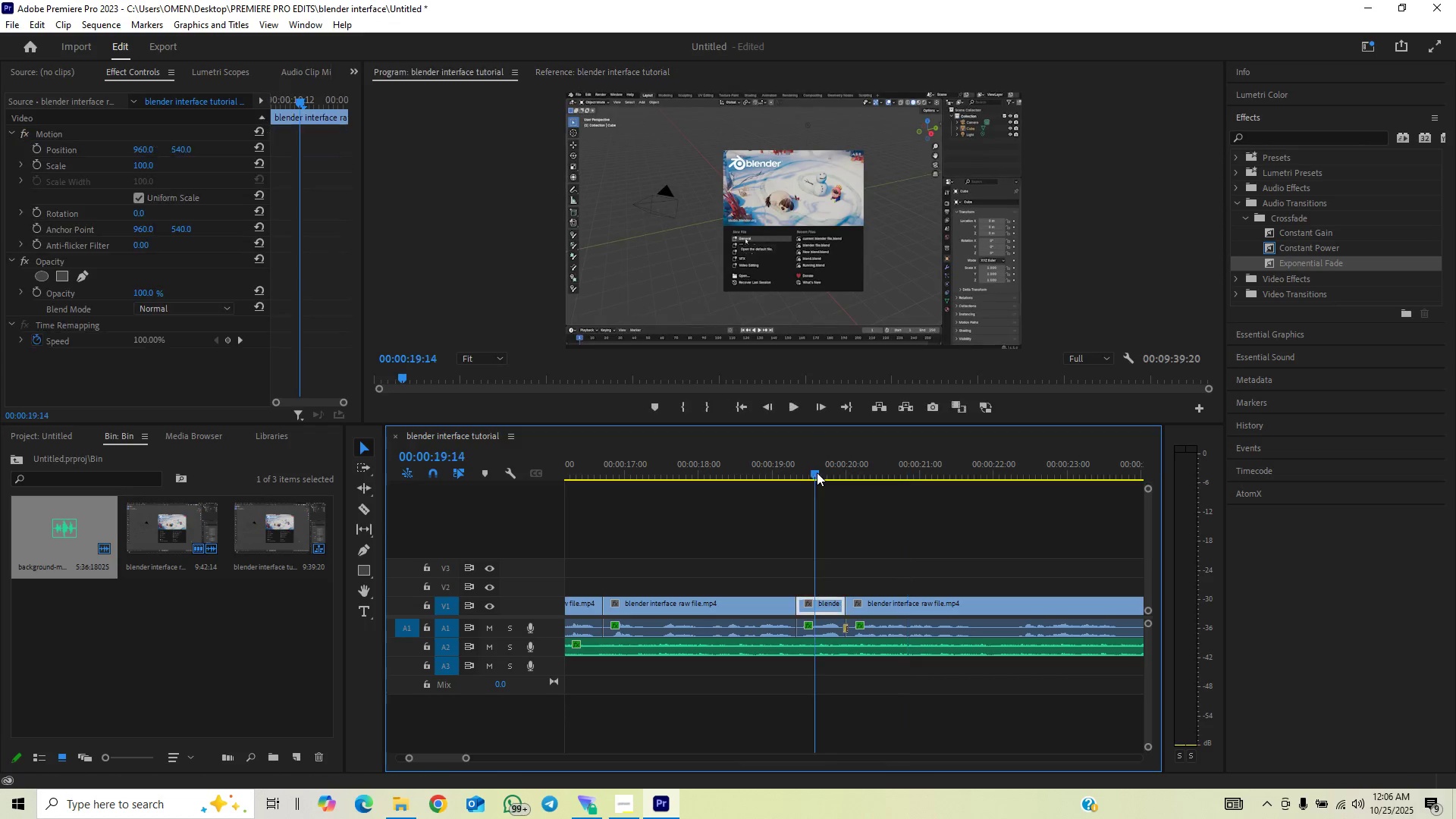 
key(Space)
 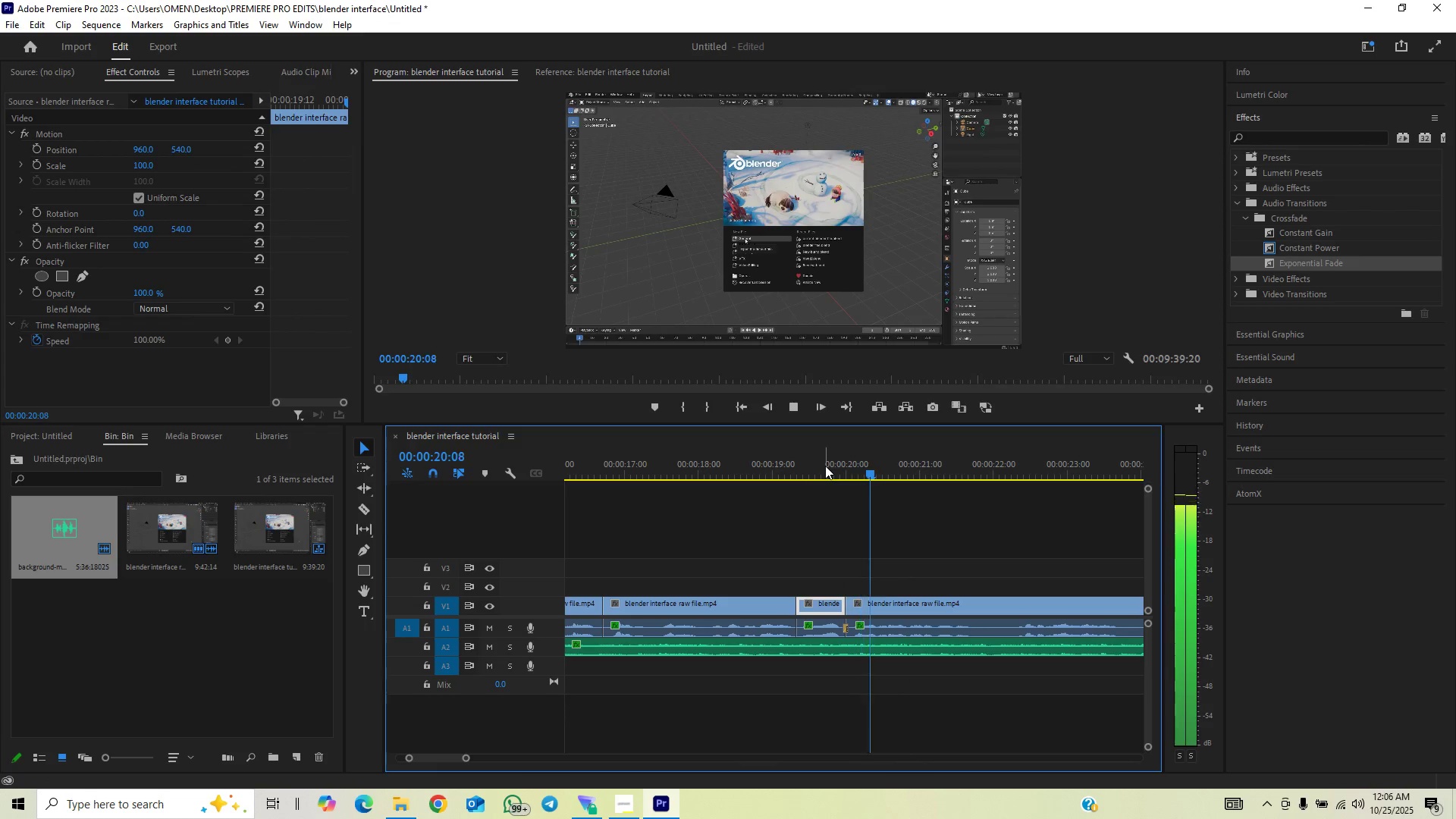 
key(Space)